 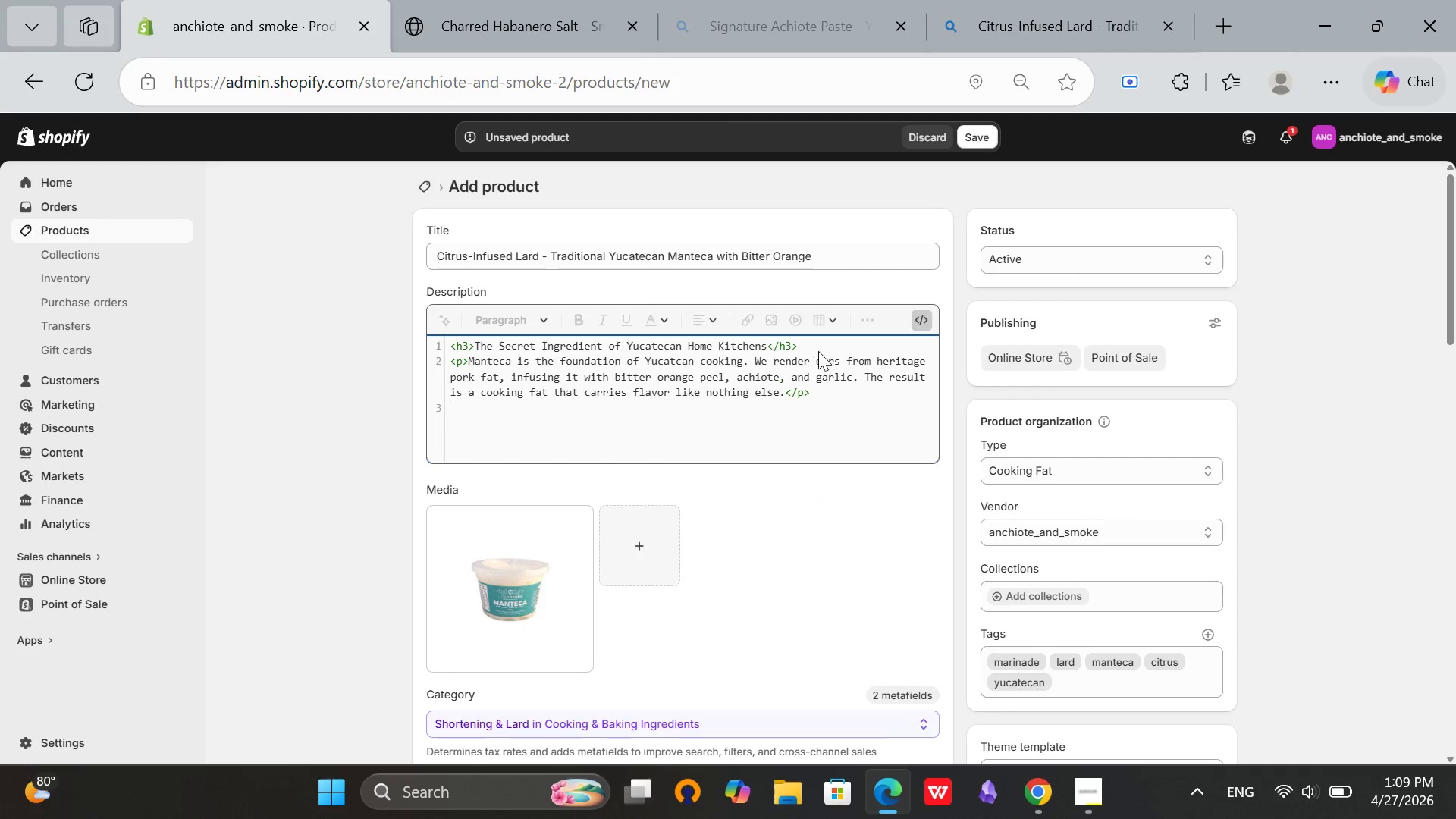 
type(<h3>Sensory Experience)
 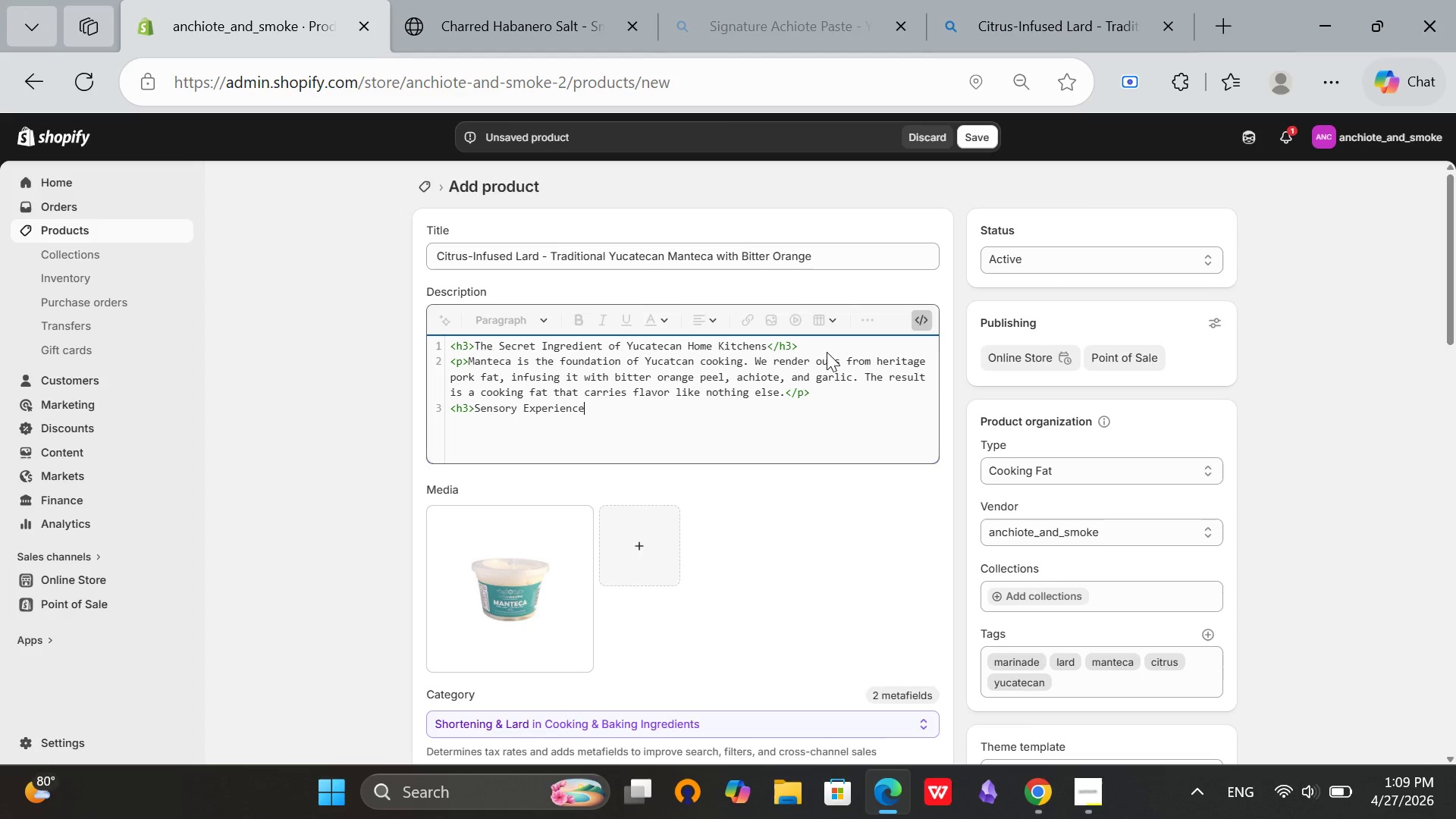 
type(</h3>)
 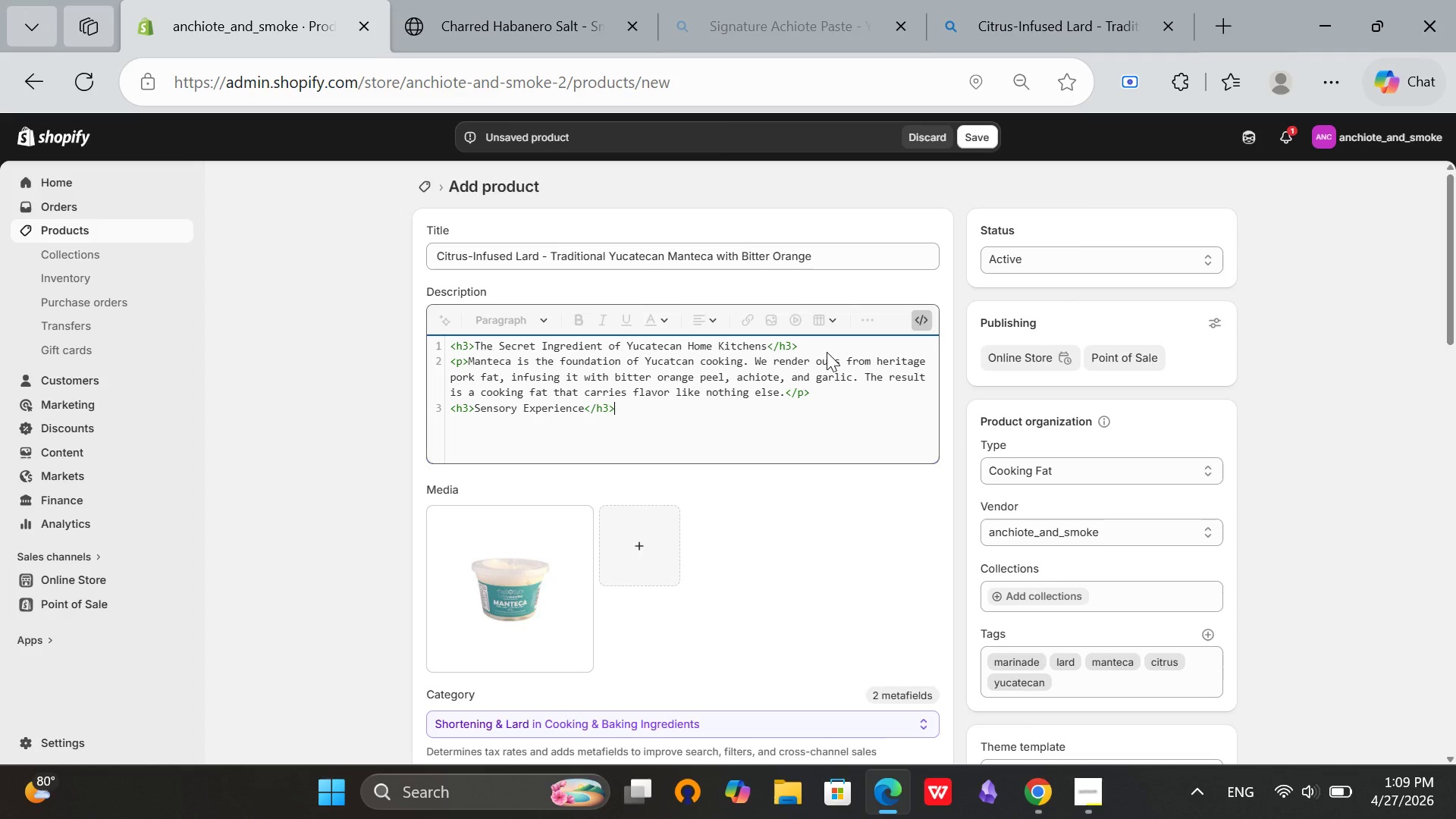 
key(Enter)
 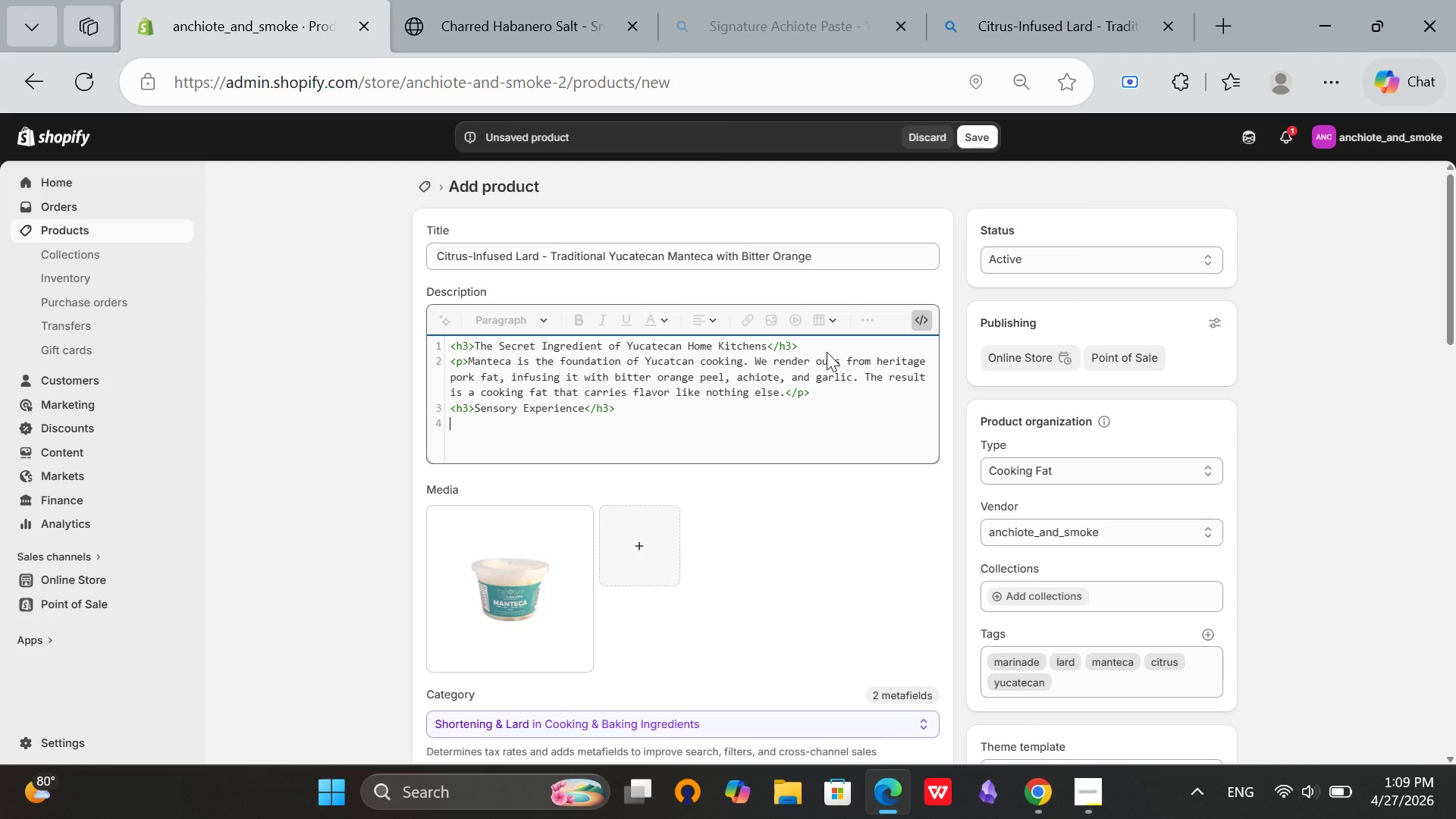 
type(<p>The lard is smooth and creamy at room temperature. It melts into a clear golden pool when )
 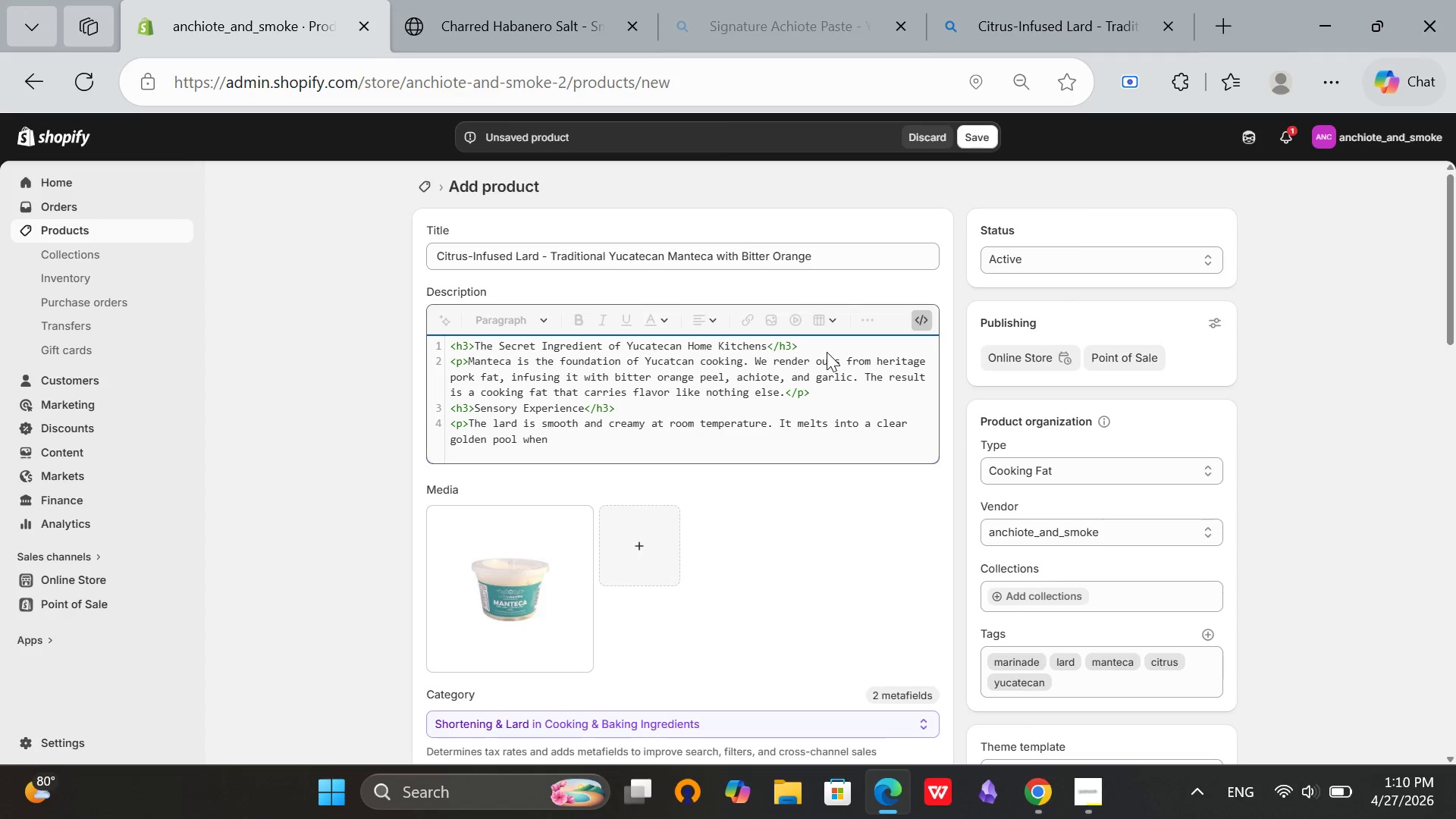 
type(heated. The aroma is a savory with bright citrus notes.</p>)
 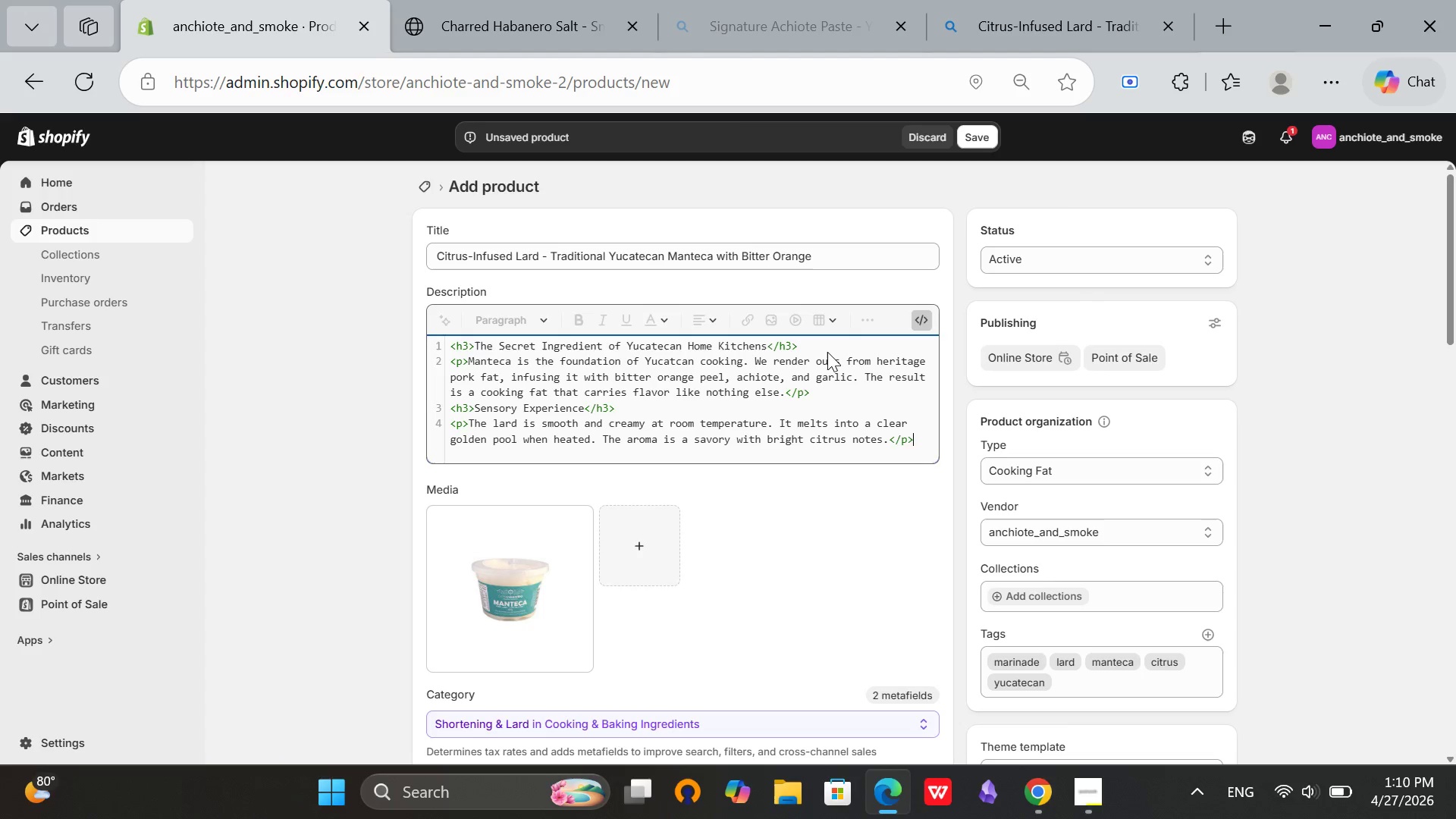 
key(Enter)
 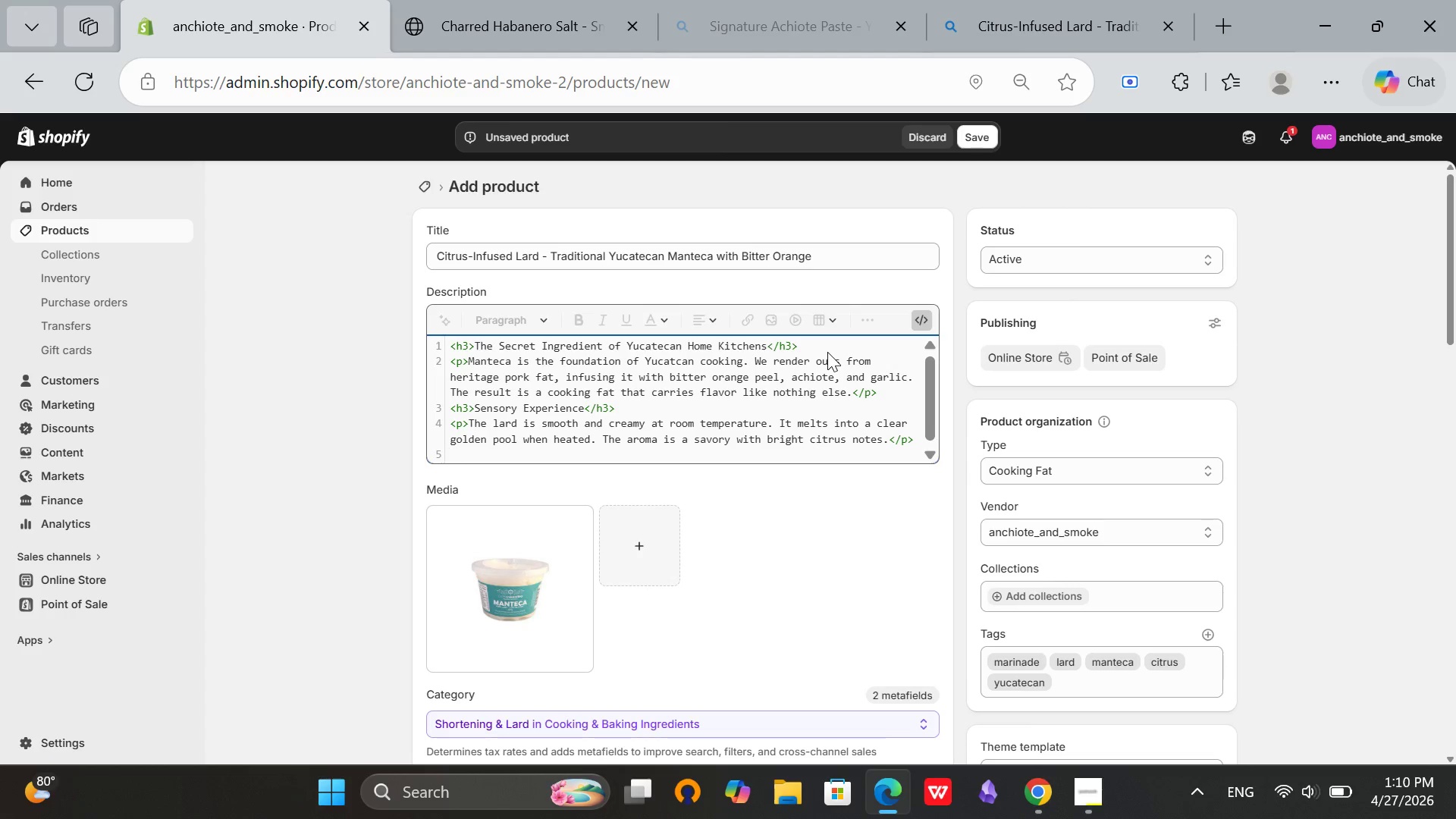 
type(<h3>Key Benfits</h3>)
 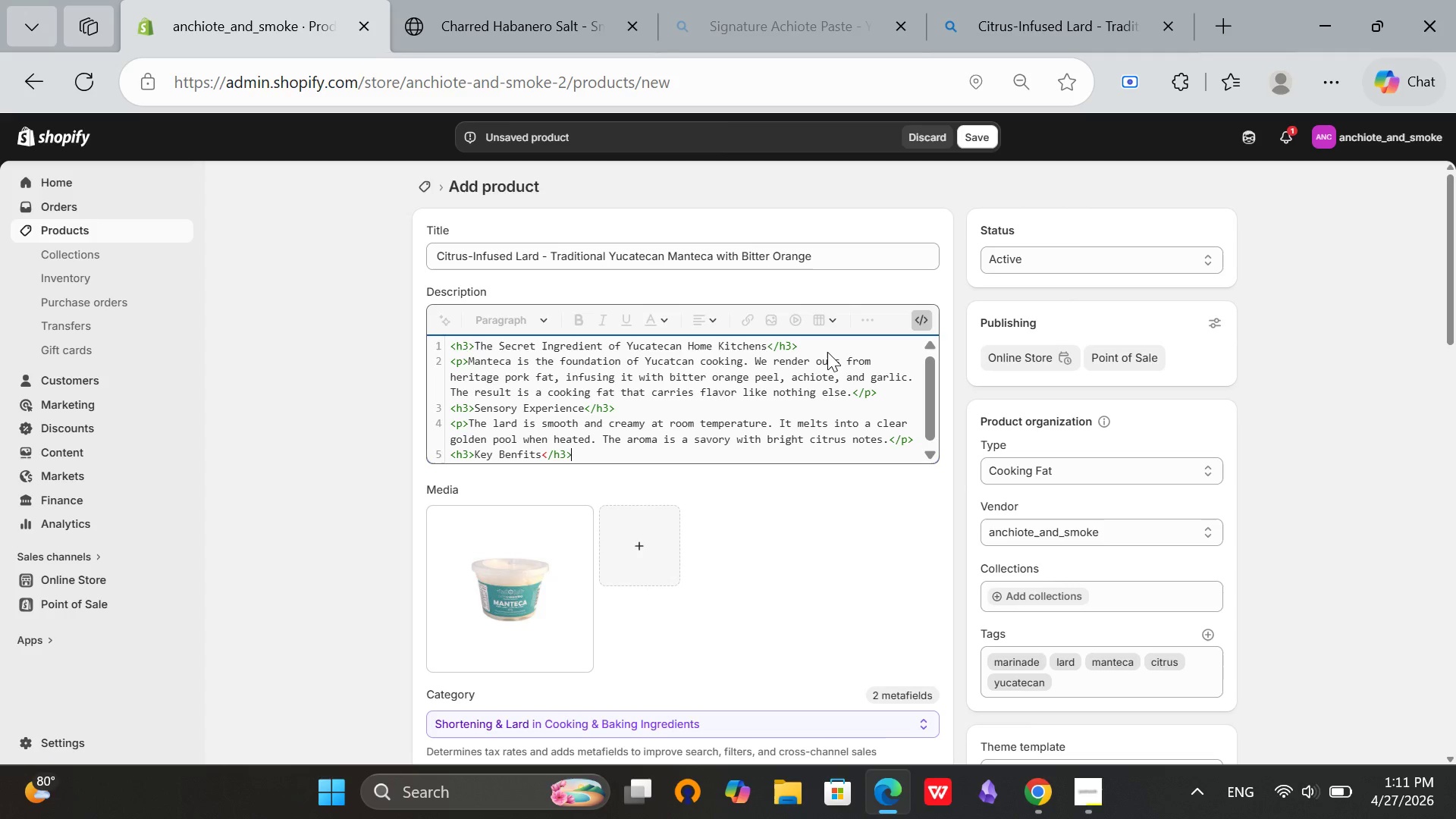 
key(Enter)
 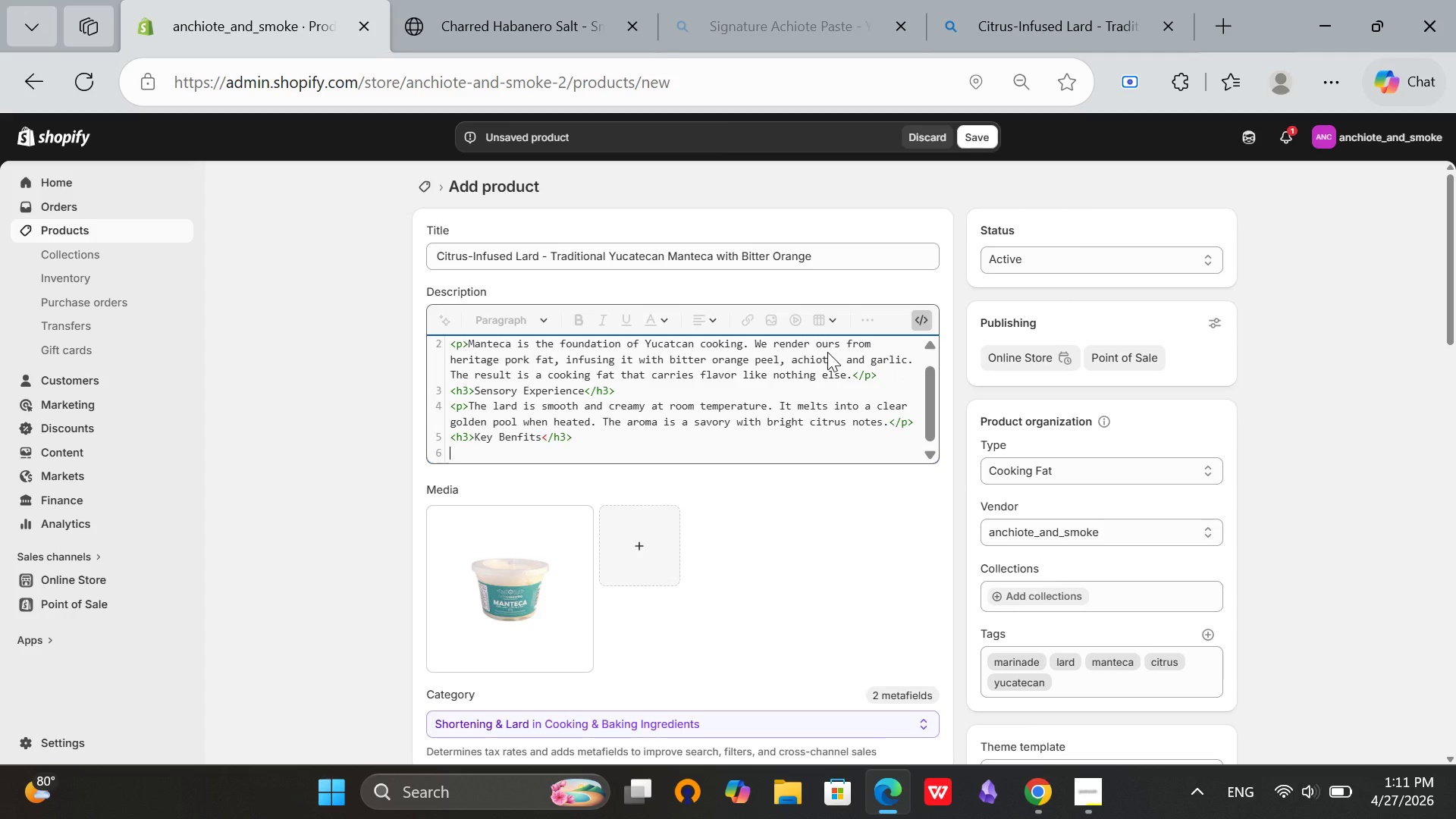 
type(<ul>)
 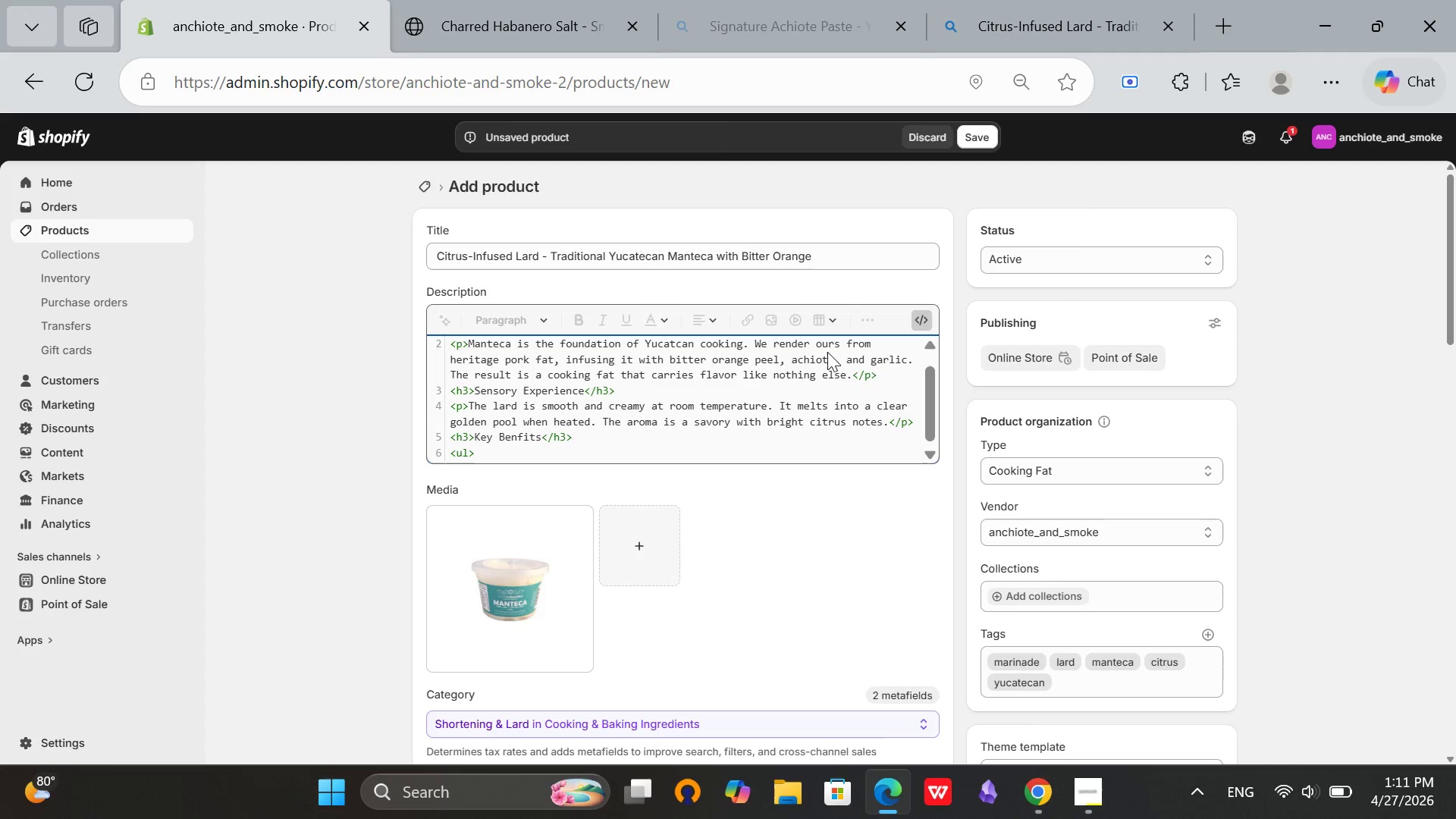 
key(Enter)
 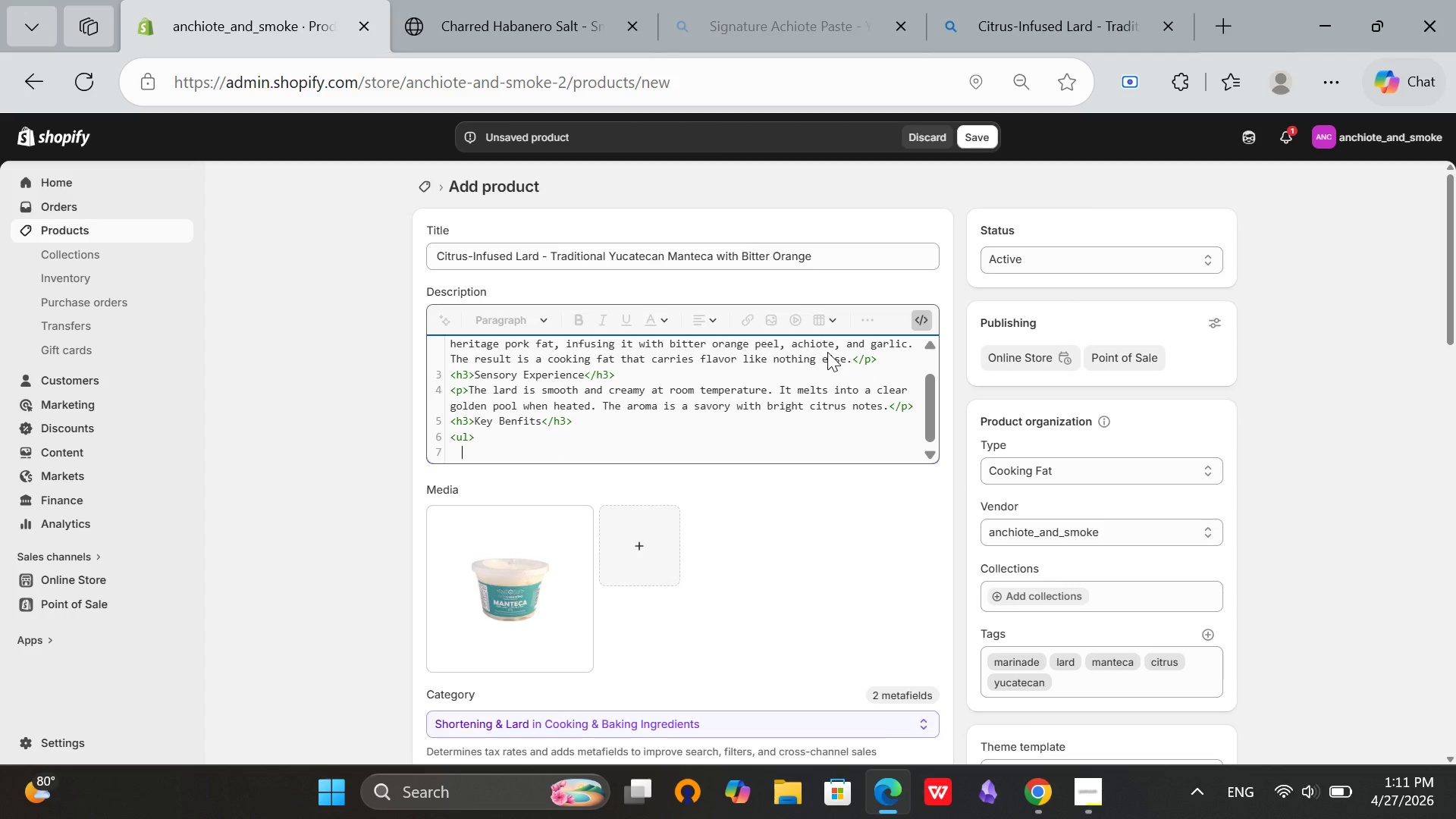 
key(Backspace)
type(<li>Renderre)
key(Backspace)
key(Backspace)
type(ed from heritage porl)
key(Backspace)
type(k</li>)
 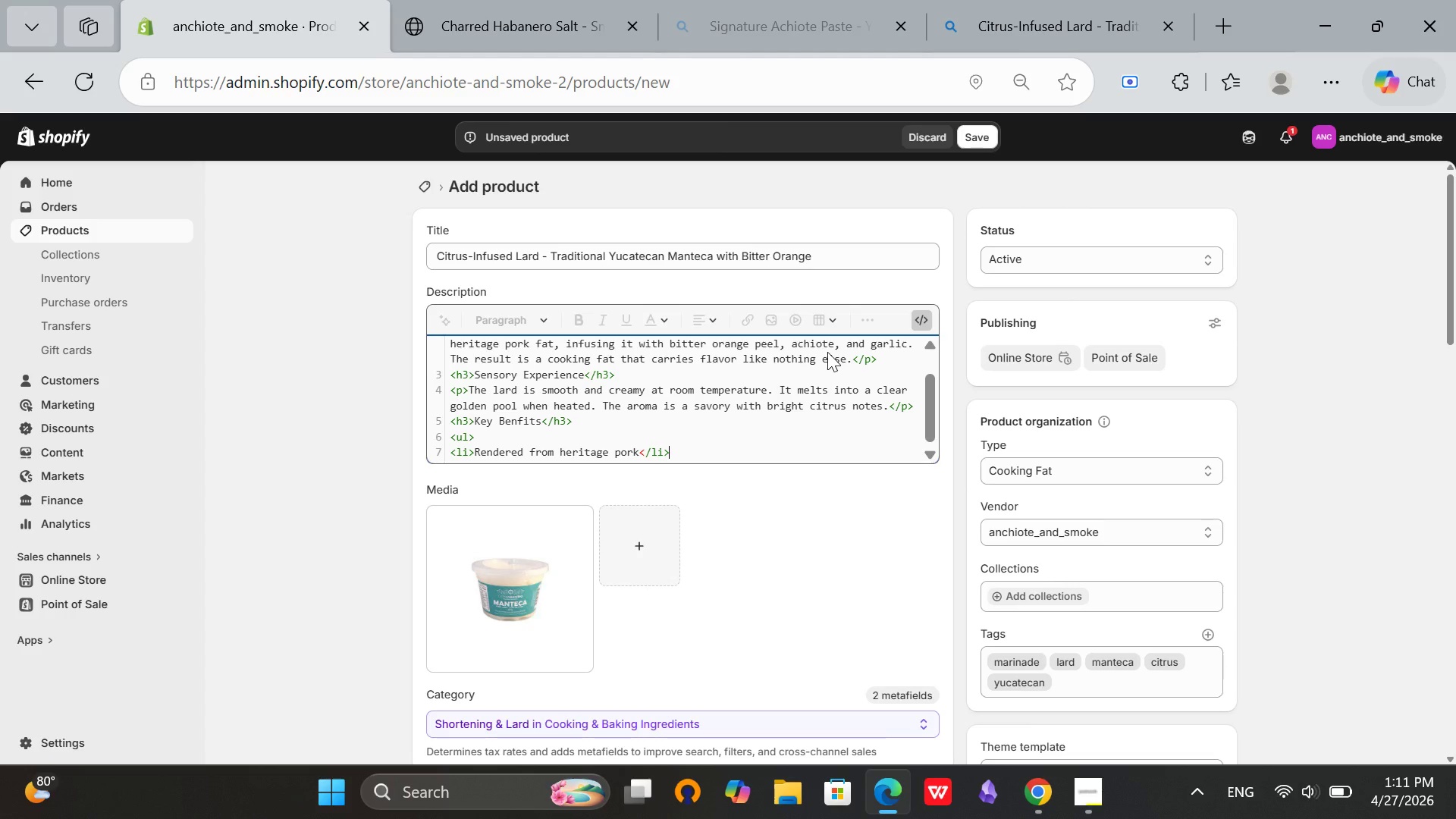 
 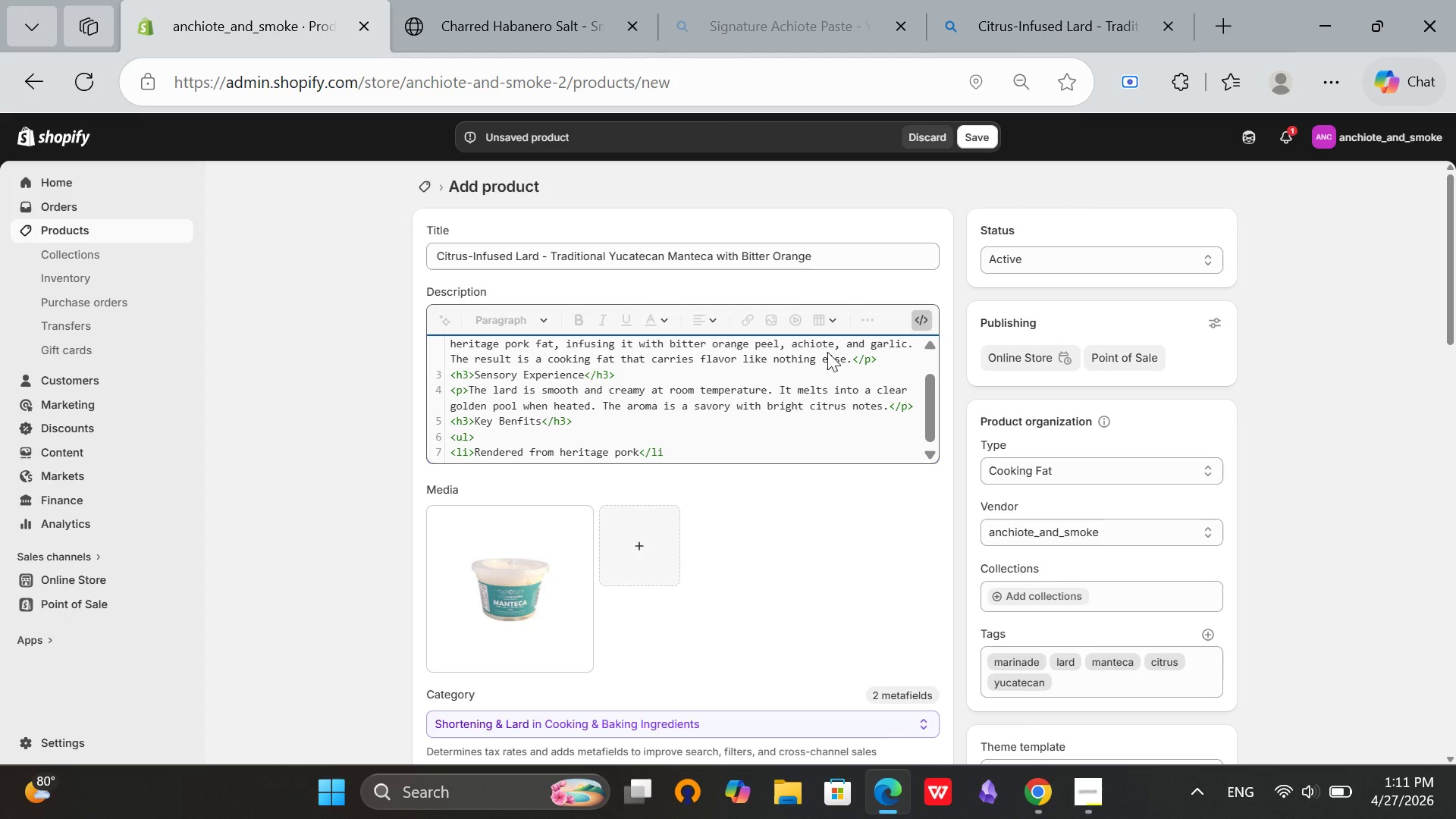 
key(Enter)
 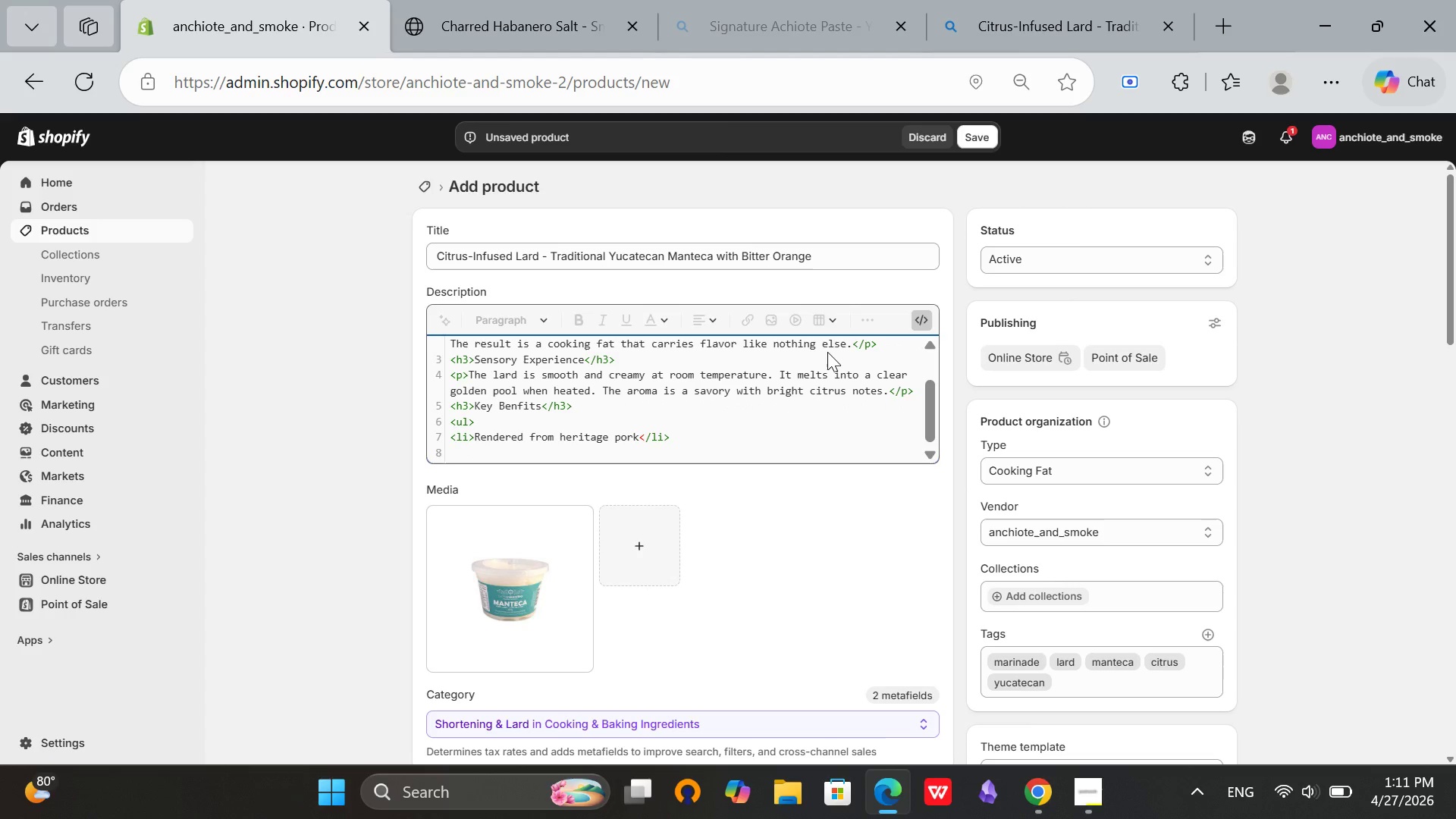 
type(<li>Infused with Yucatecan bitter orange>)
key(Backspace)
type(</li>)
 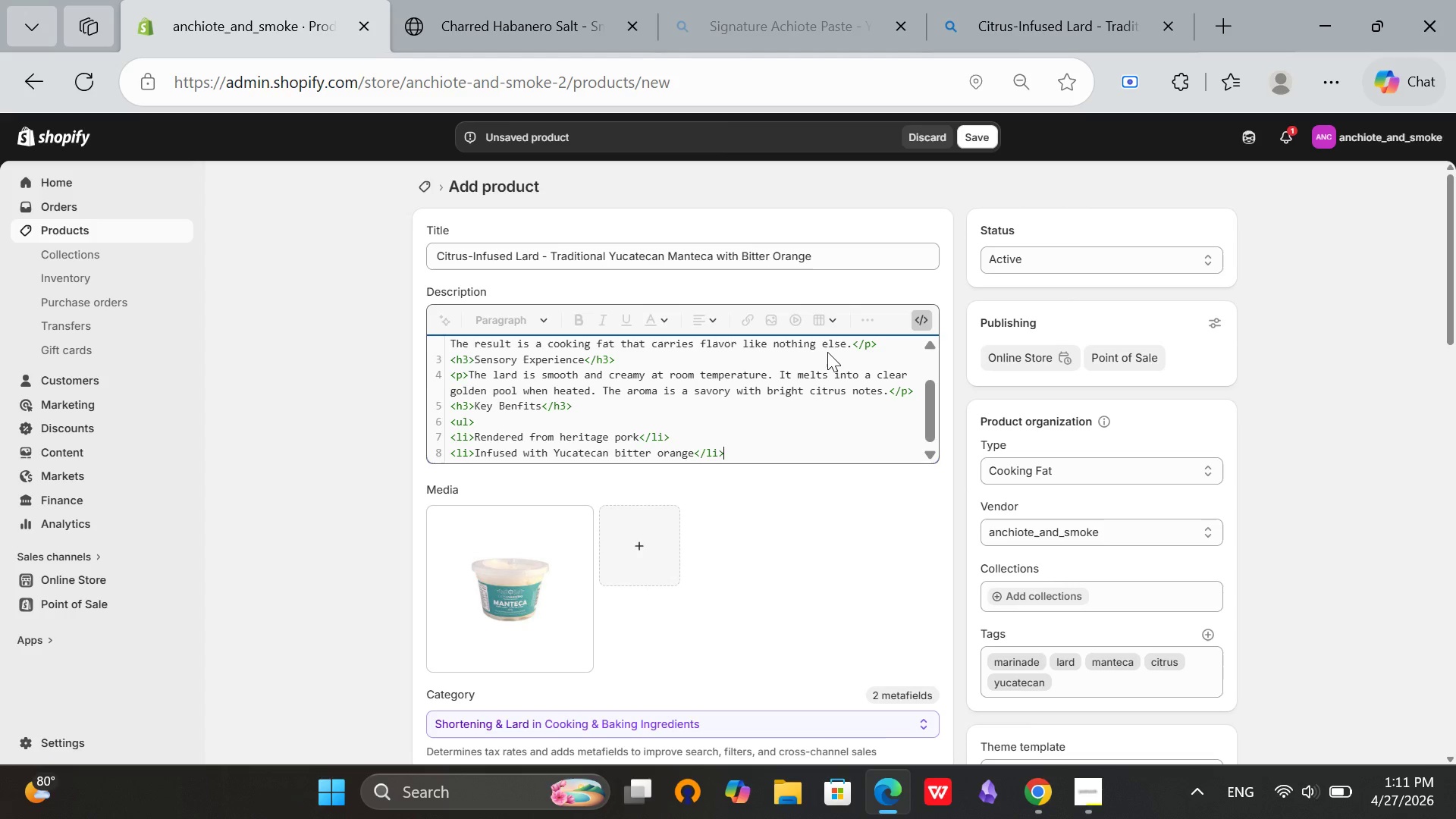 
 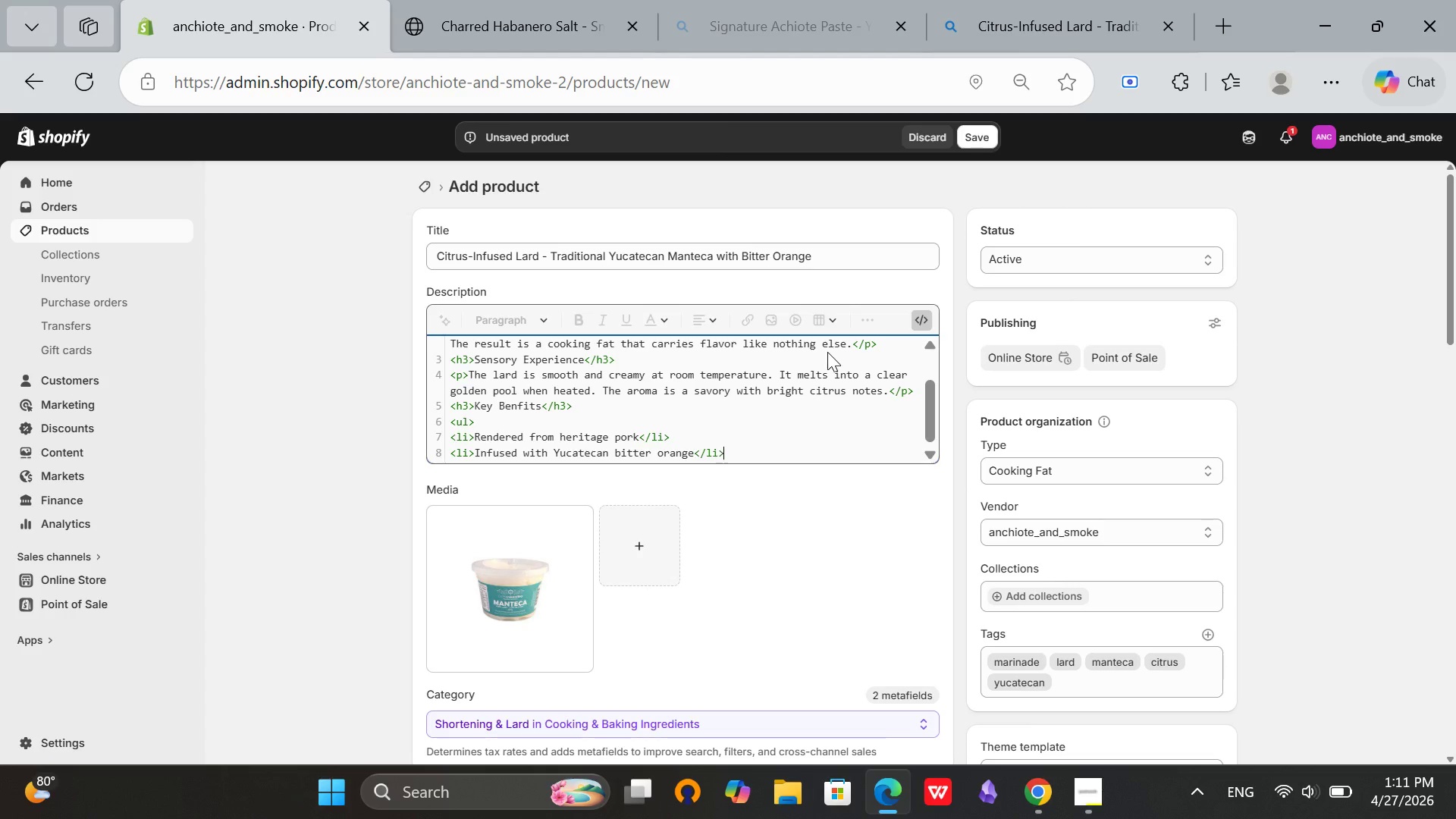 
key(Enter)
 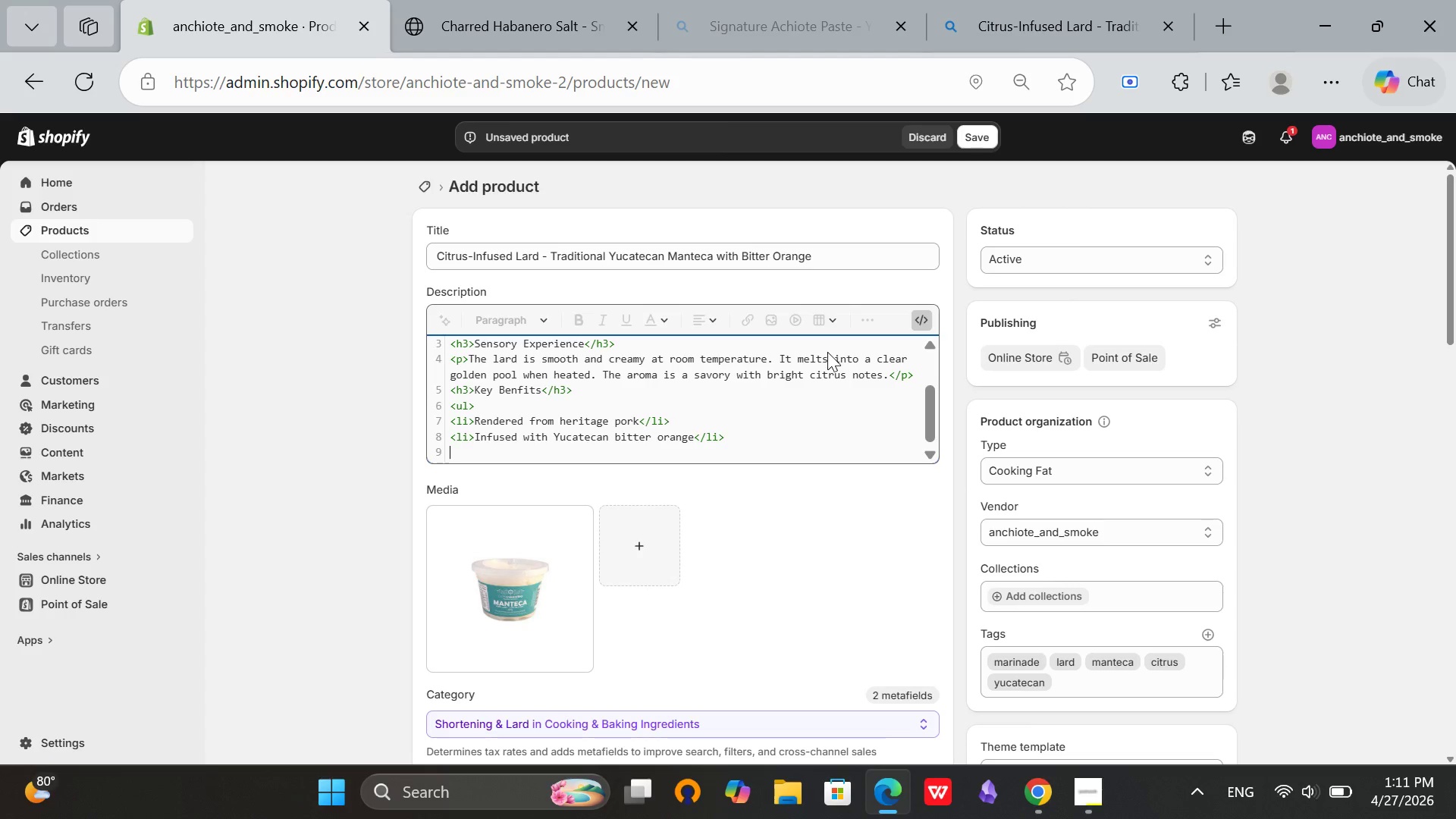 
type(<li>No hydrogenated oils o)
 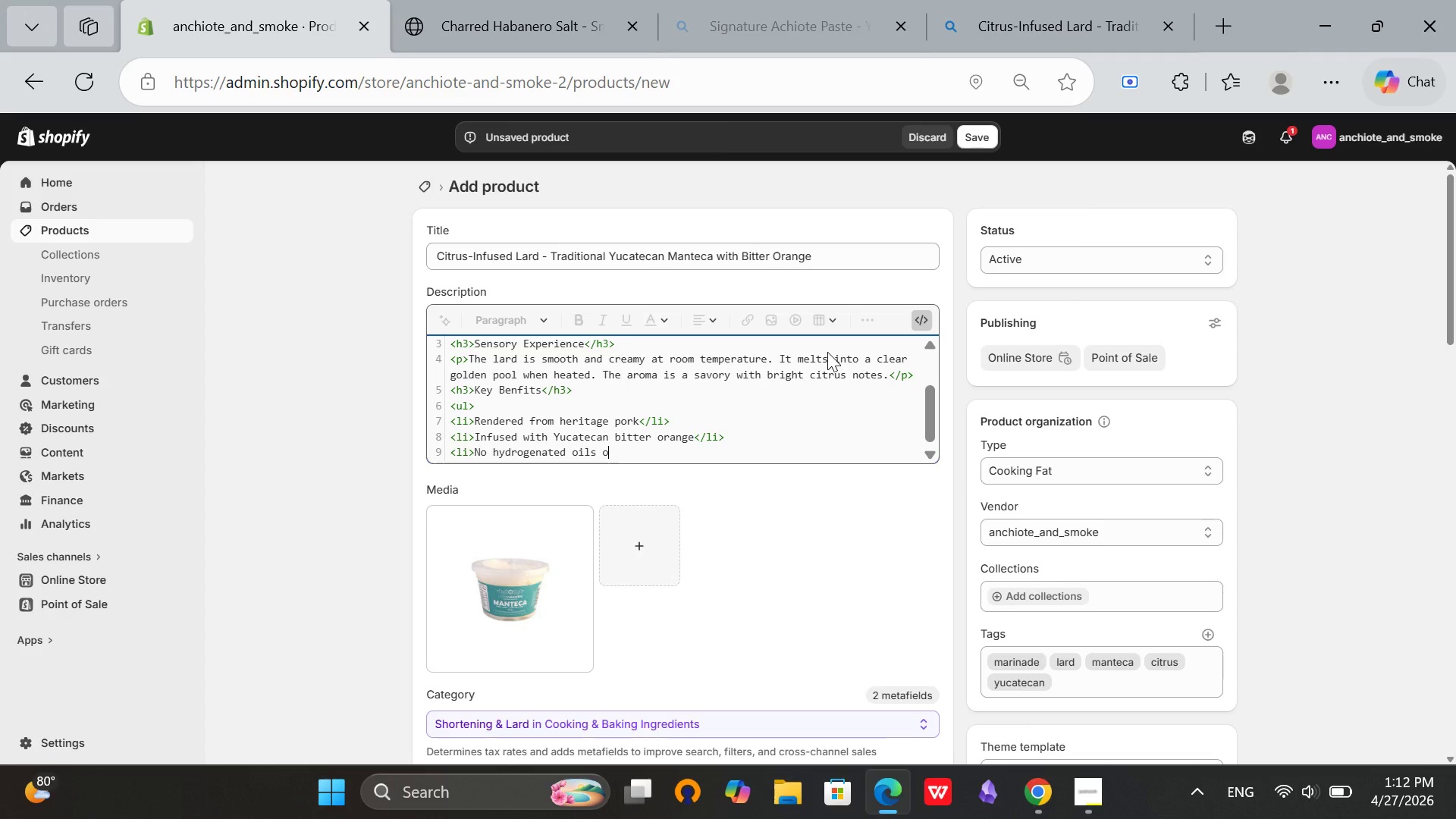 
key(Mute)
 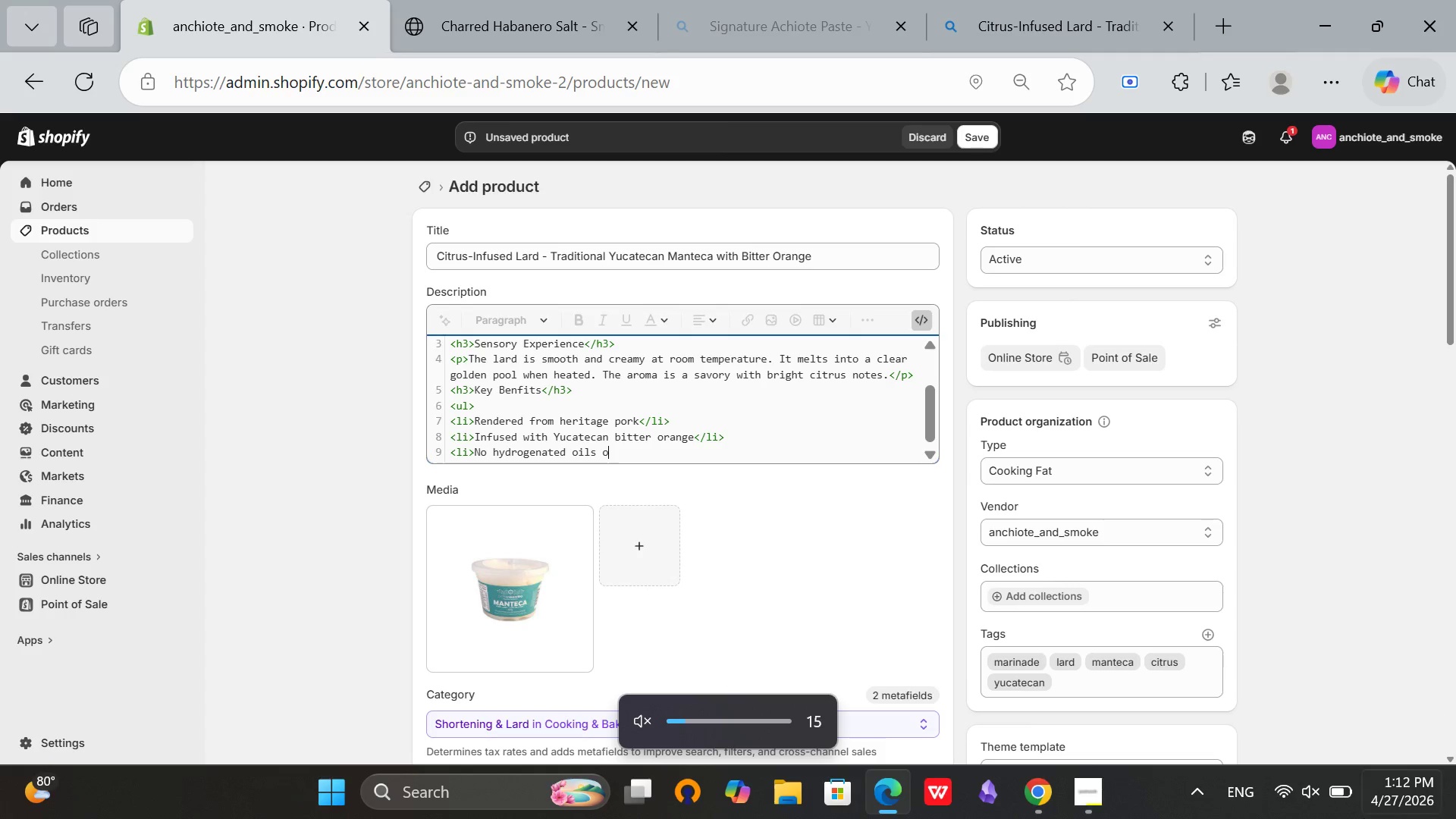 
left_click([1289, 817])
 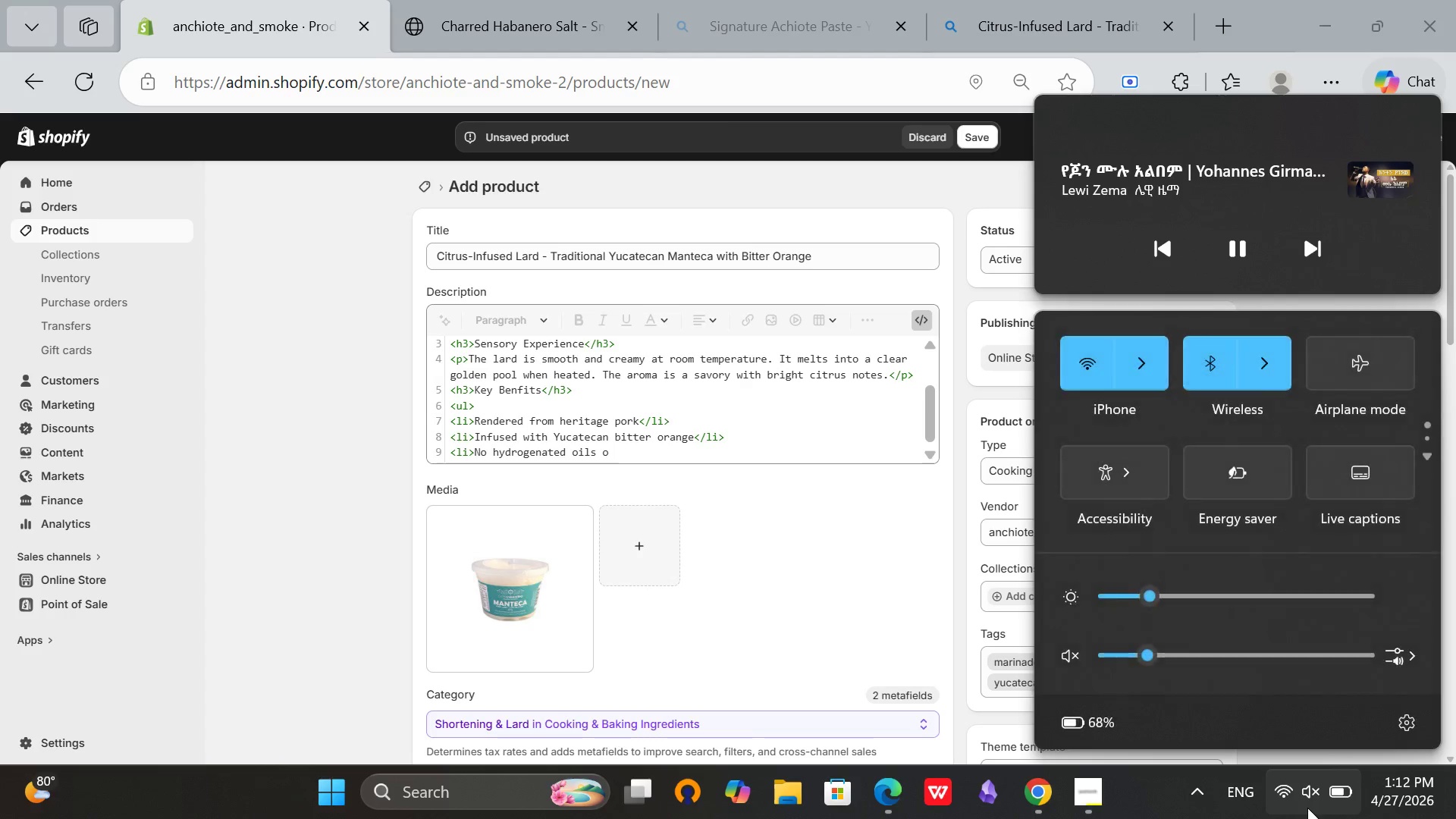 
left_click([1307, 808])
 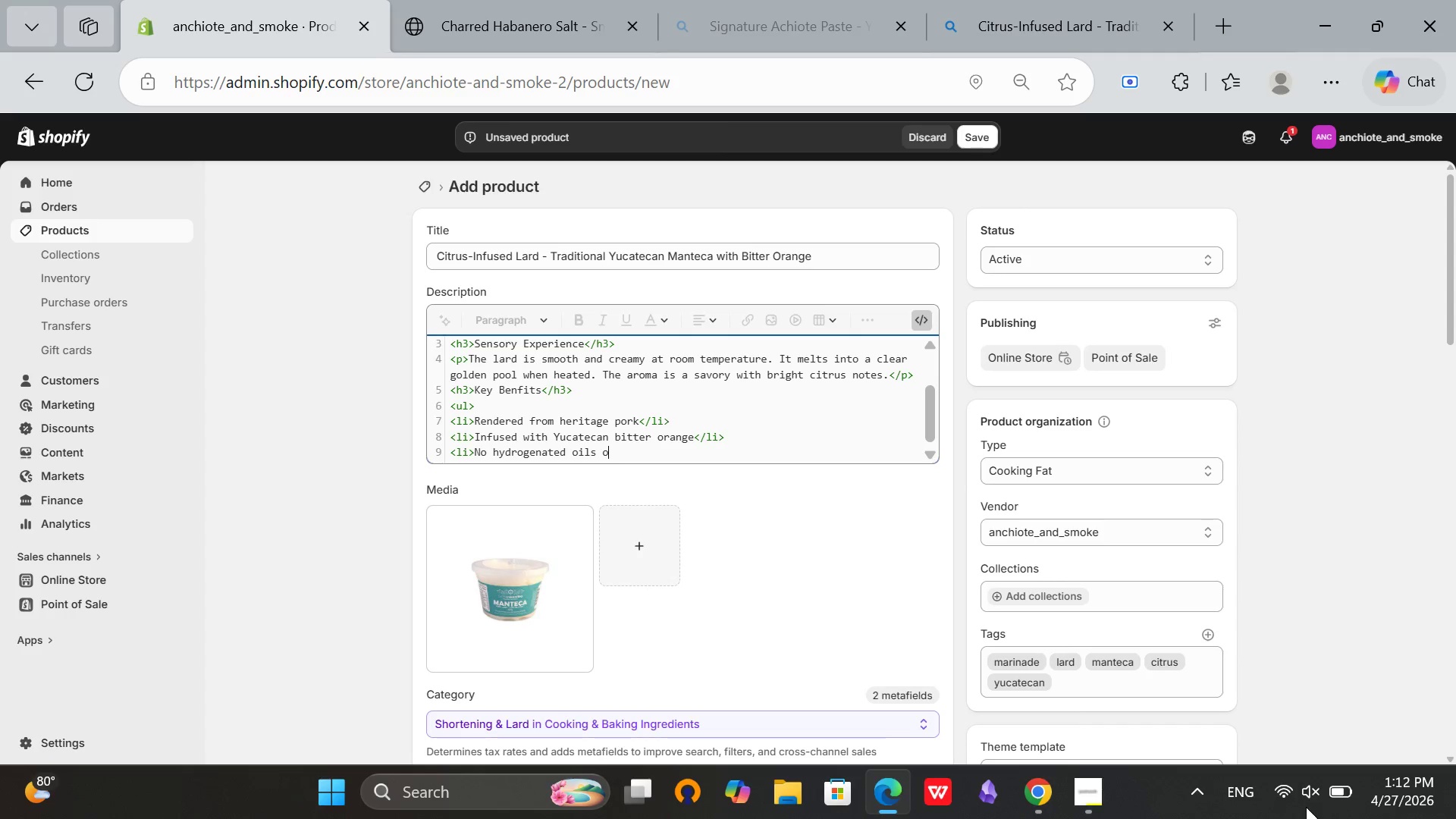 
key(Mute)
 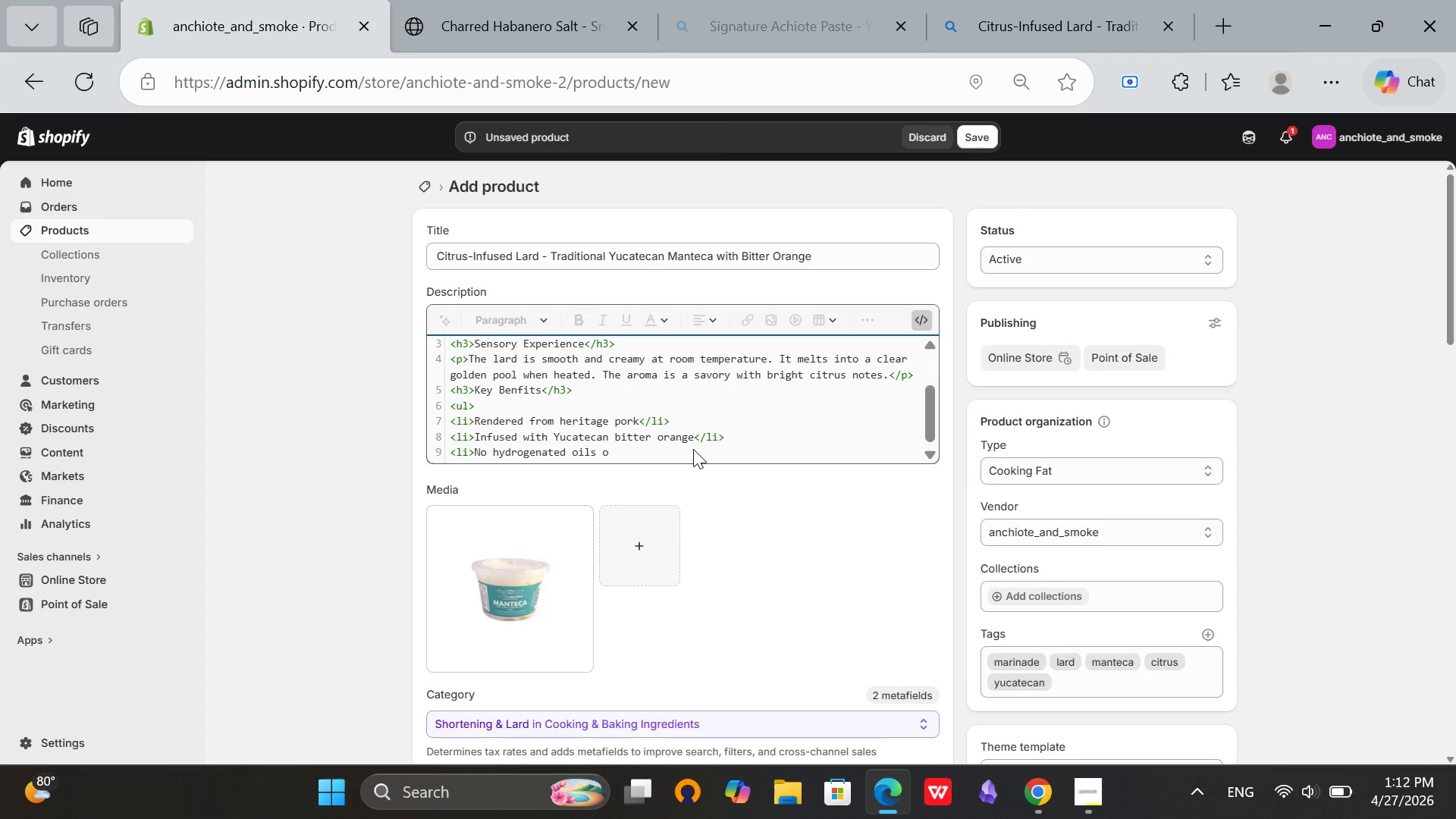 
type(r presr)
key(Backspace)
 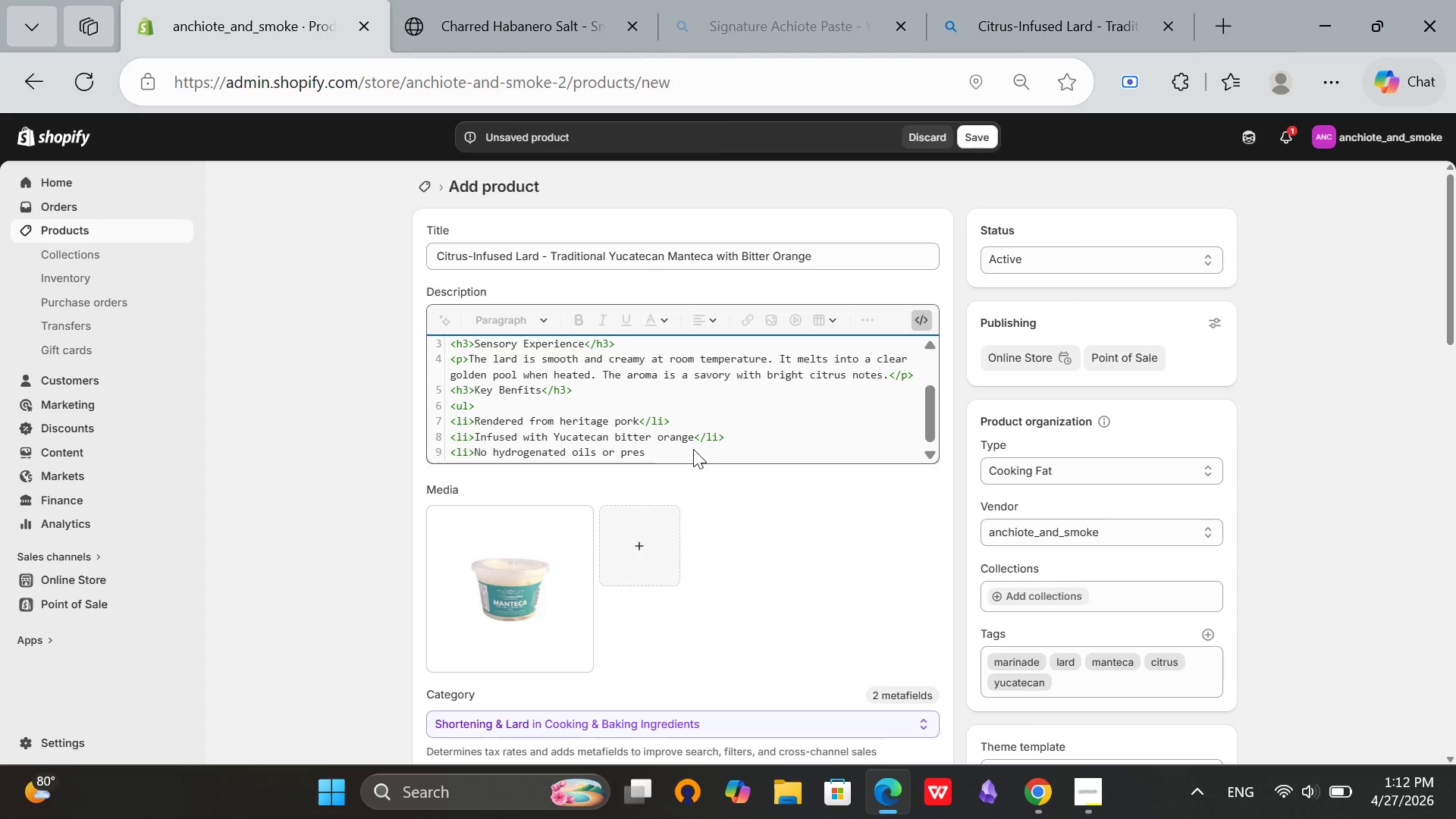 
type(ervatives</li>)
 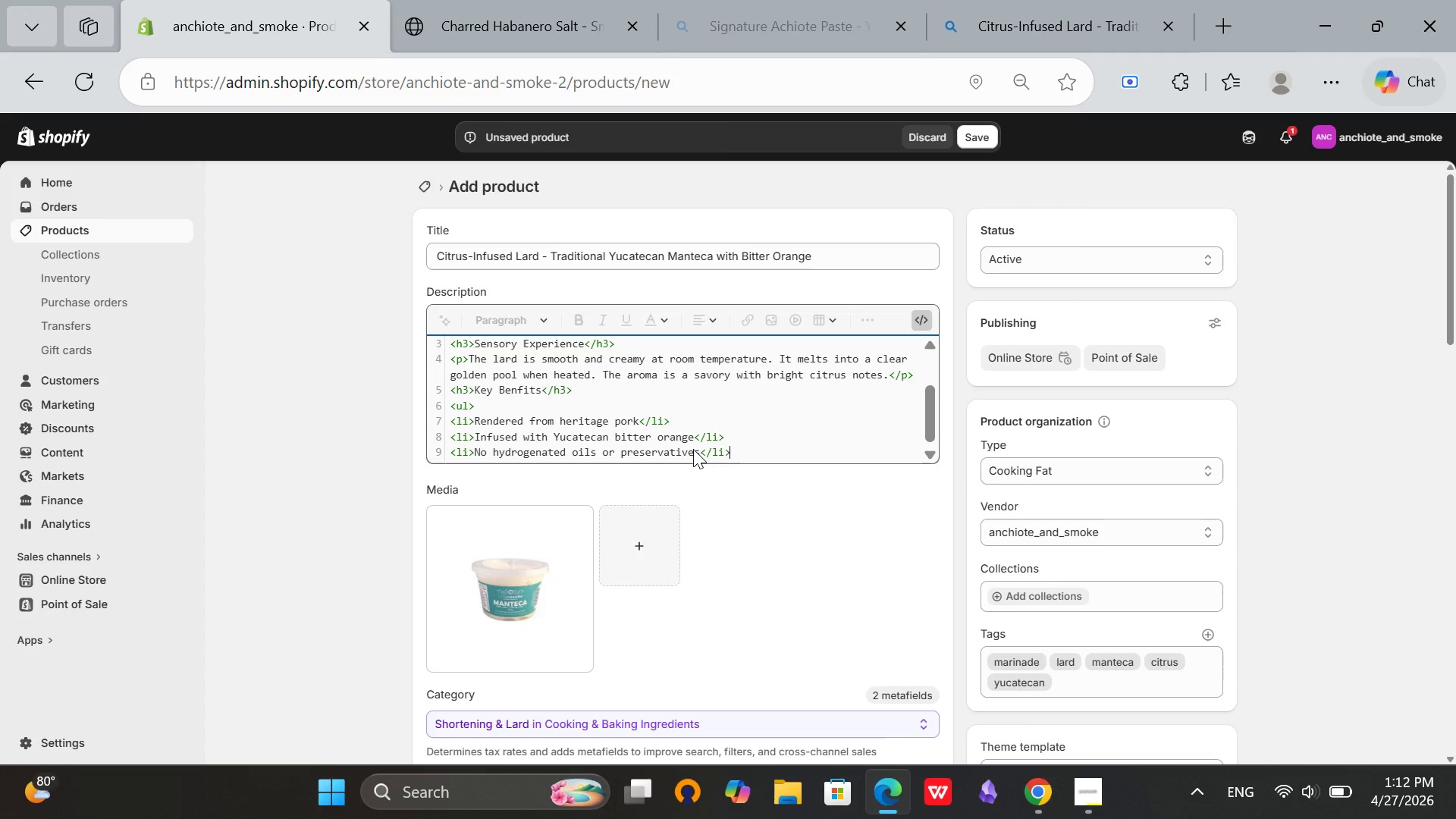 
key(Enter)
 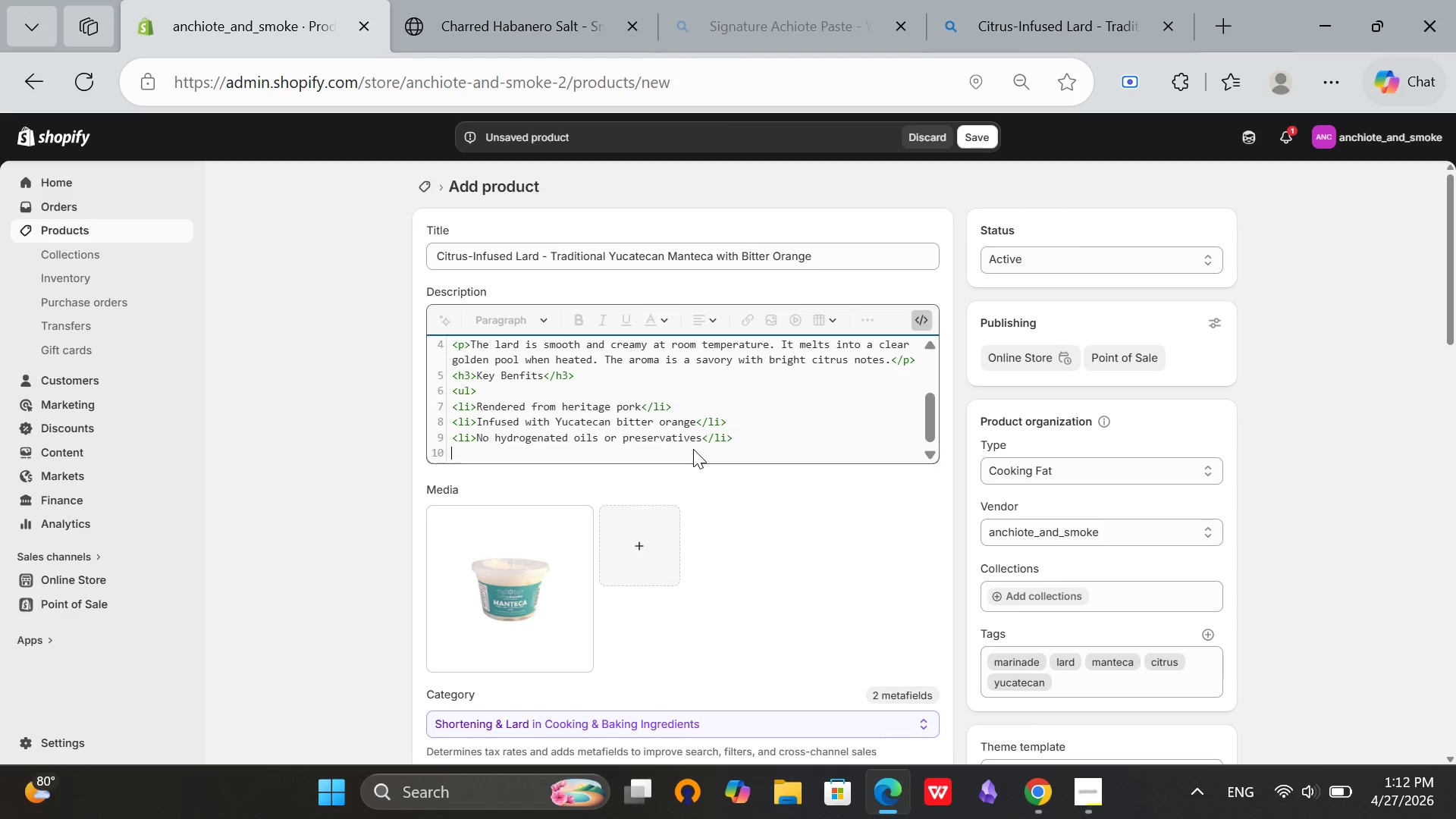 
type(<li>Traditional manteca recipe</li>)
 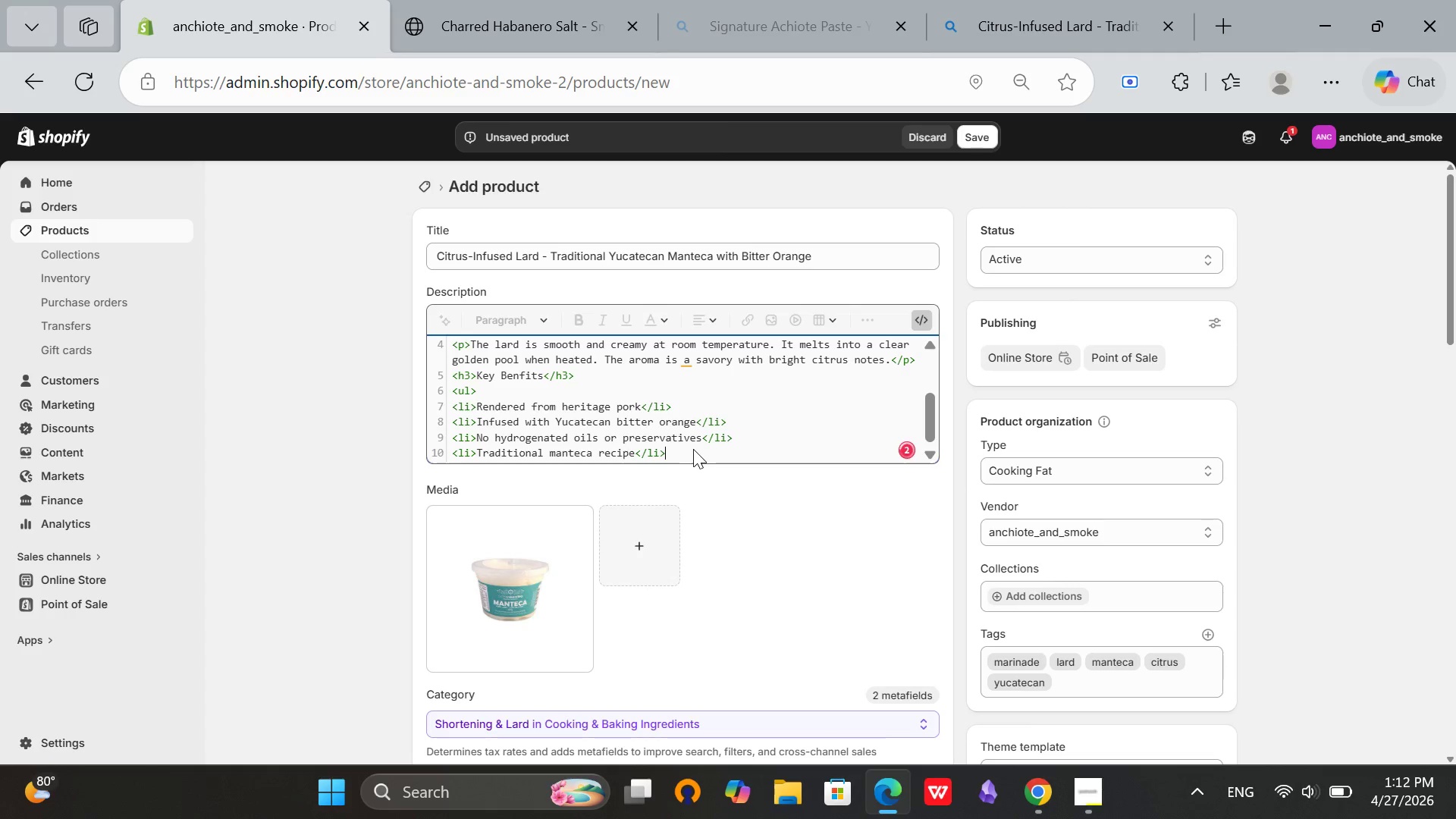 
key(Enter)
 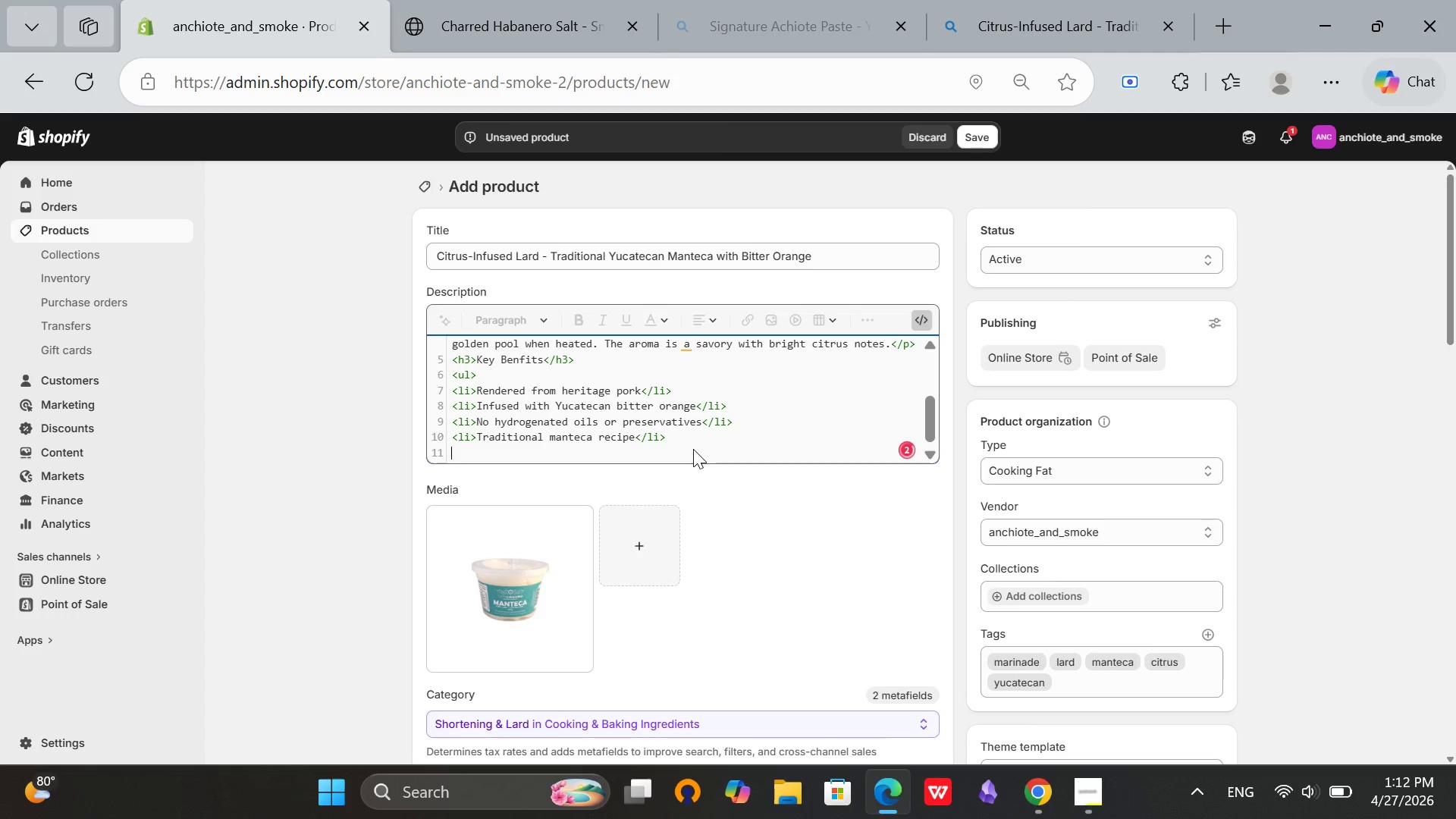 
type(</ul>)
 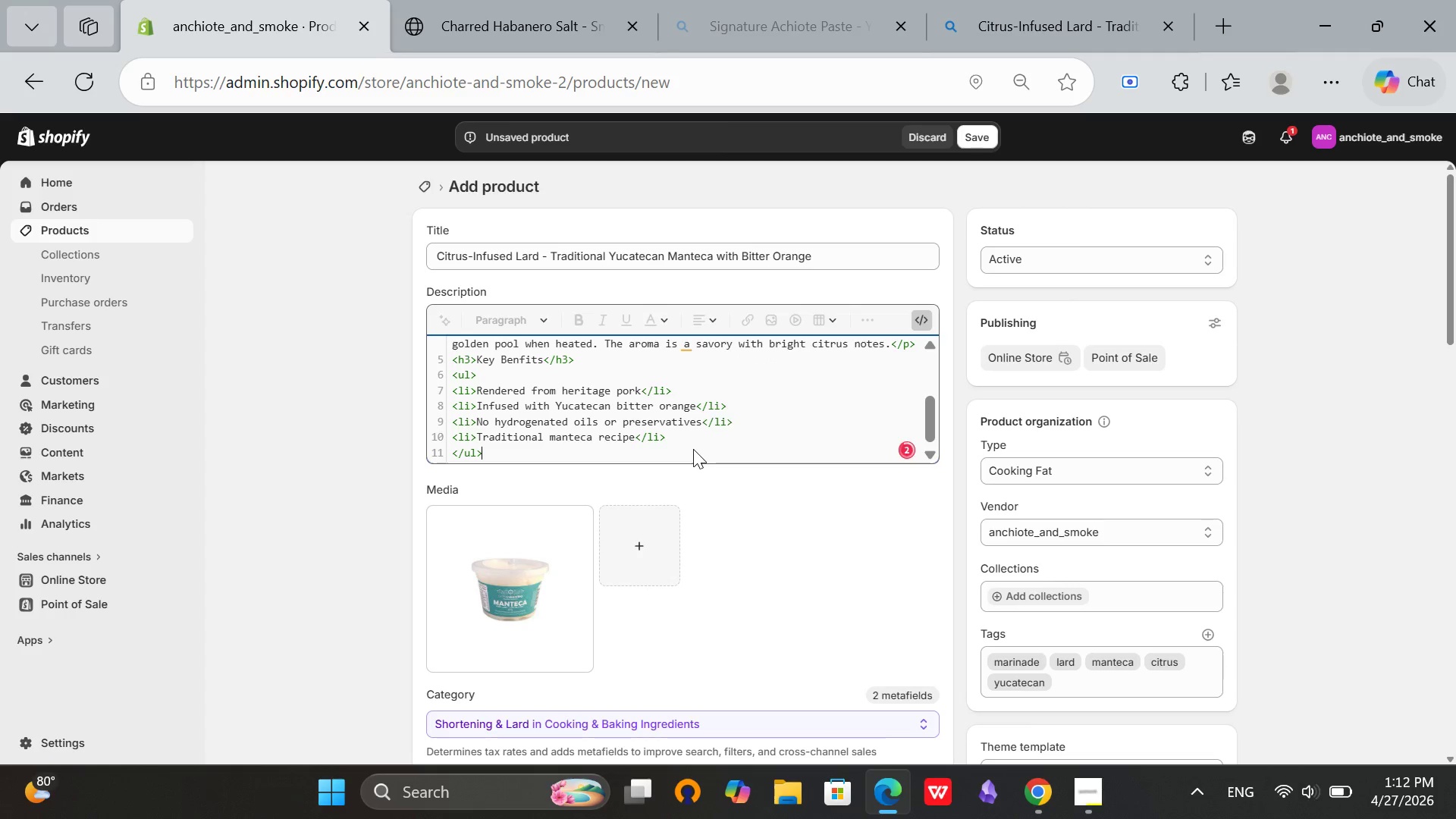 
key(Enter)
 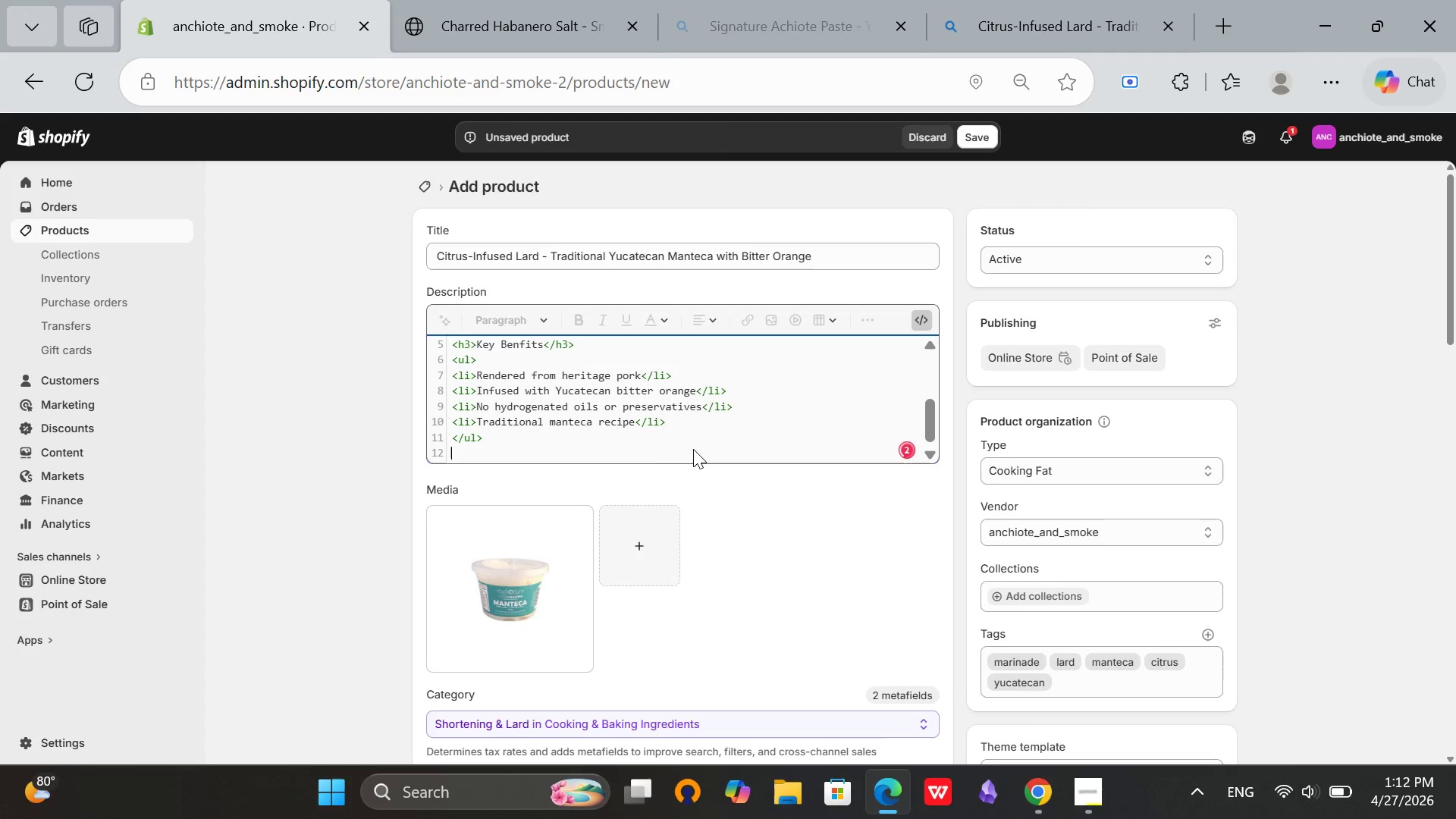 
type(<h3>How to Use</h3>)
 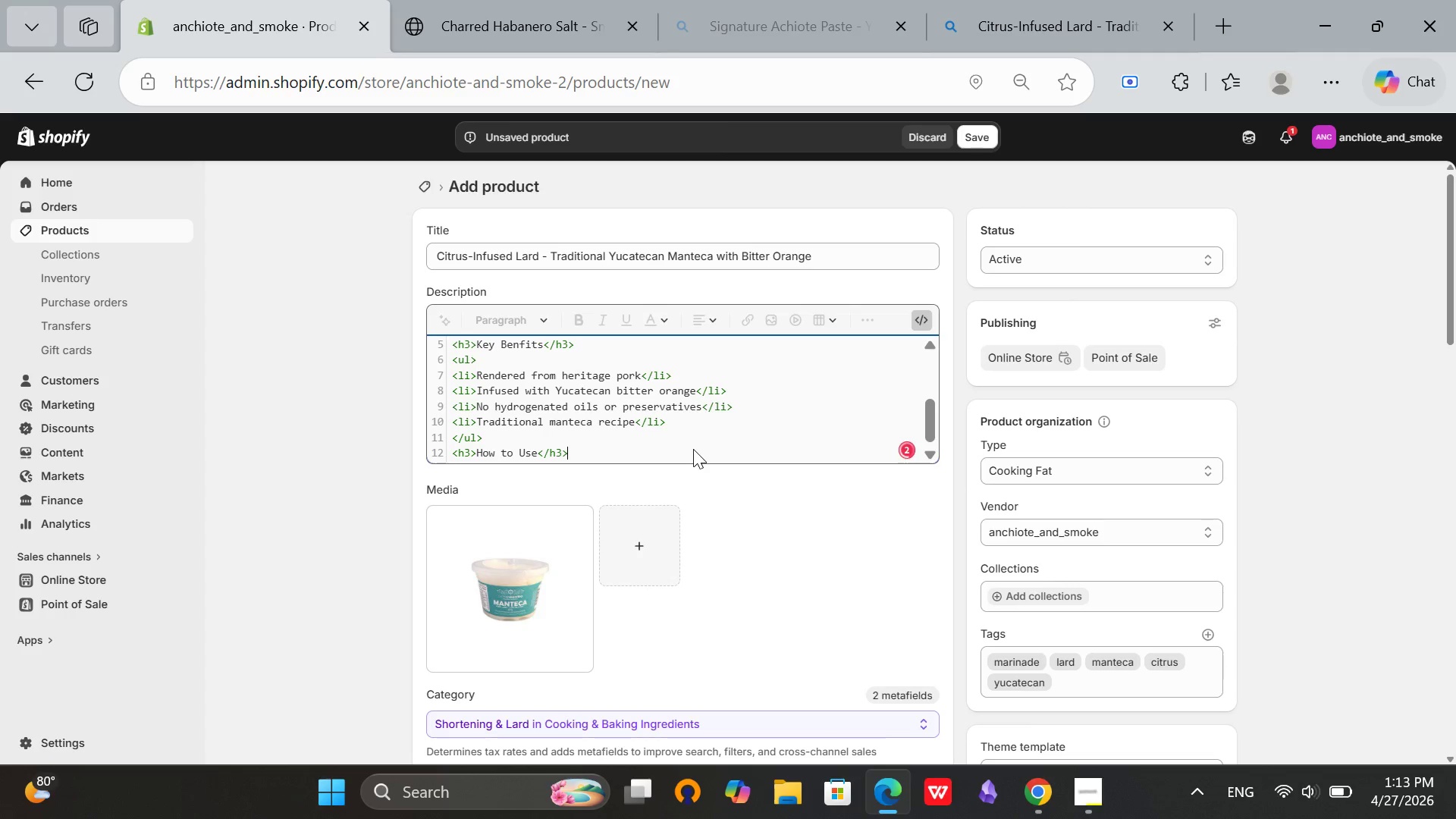 
key(Enter)
 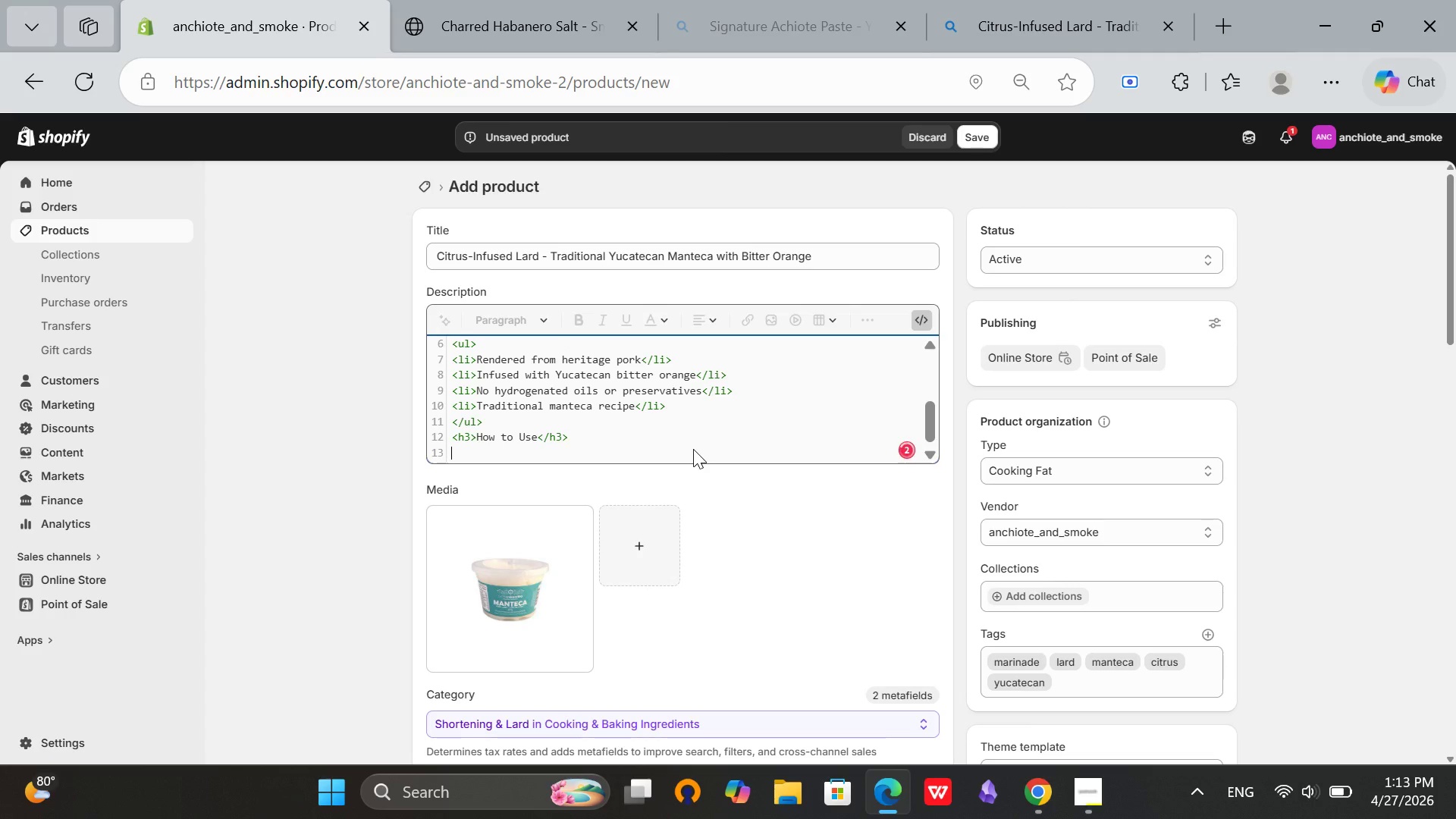 
type(<p>I)
key(Backspace)
type(Use in place of oil for refried beans.)
key(Backspace)
 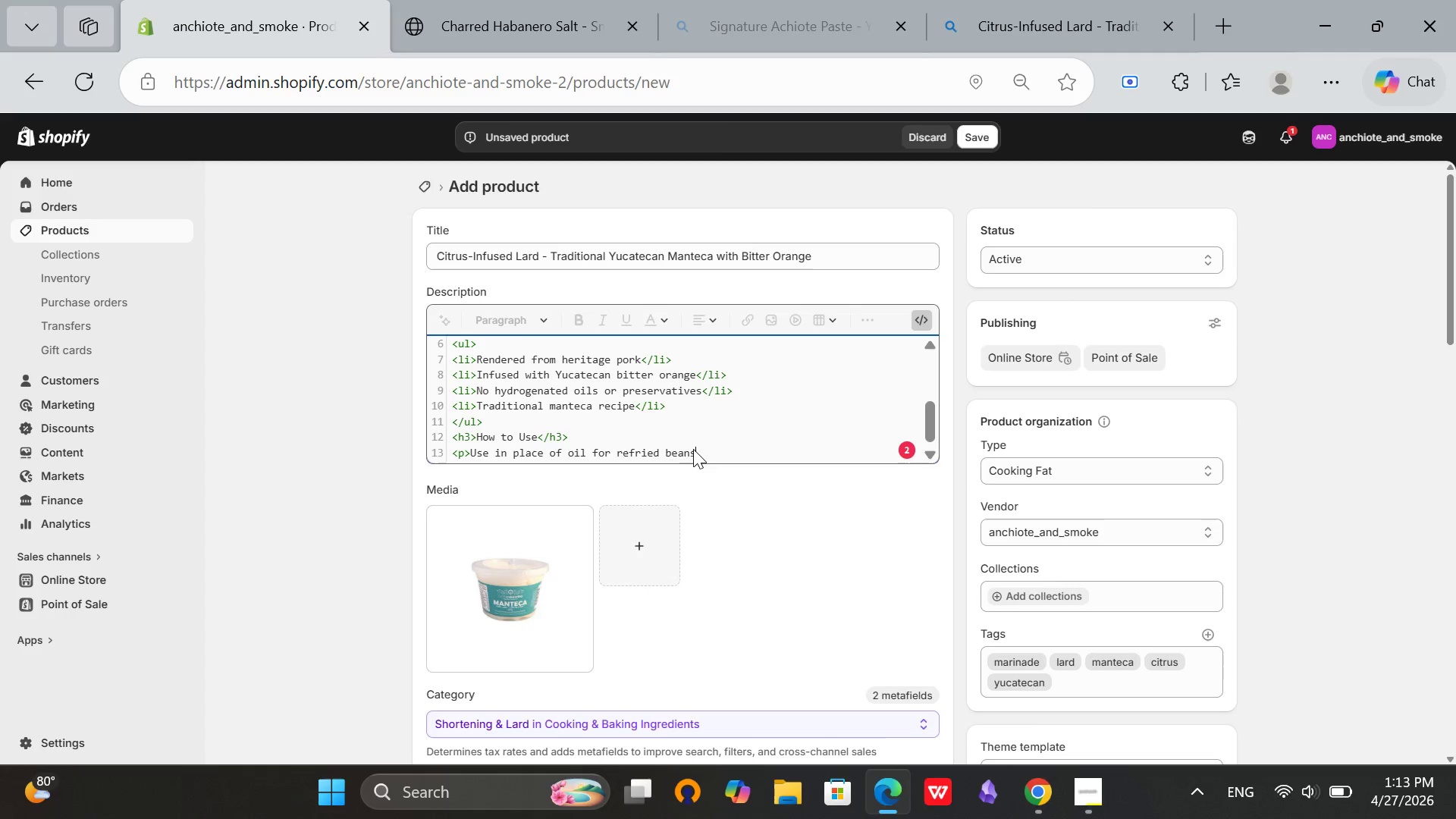 
type(, tamales)
 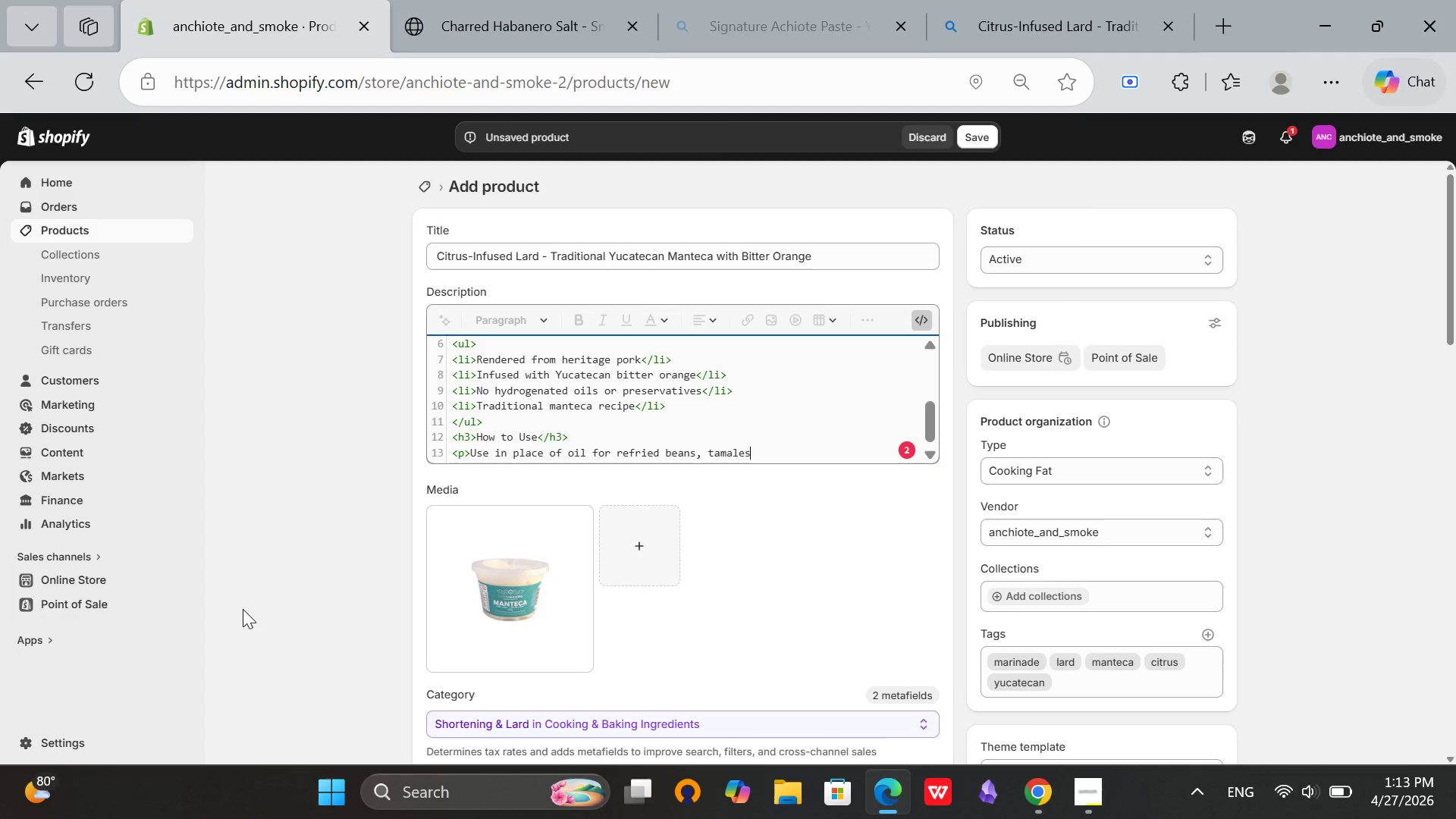 
type(, and pan-fried pa)
key(Backspace)
type(lantains. Add to masa for light, flu)
 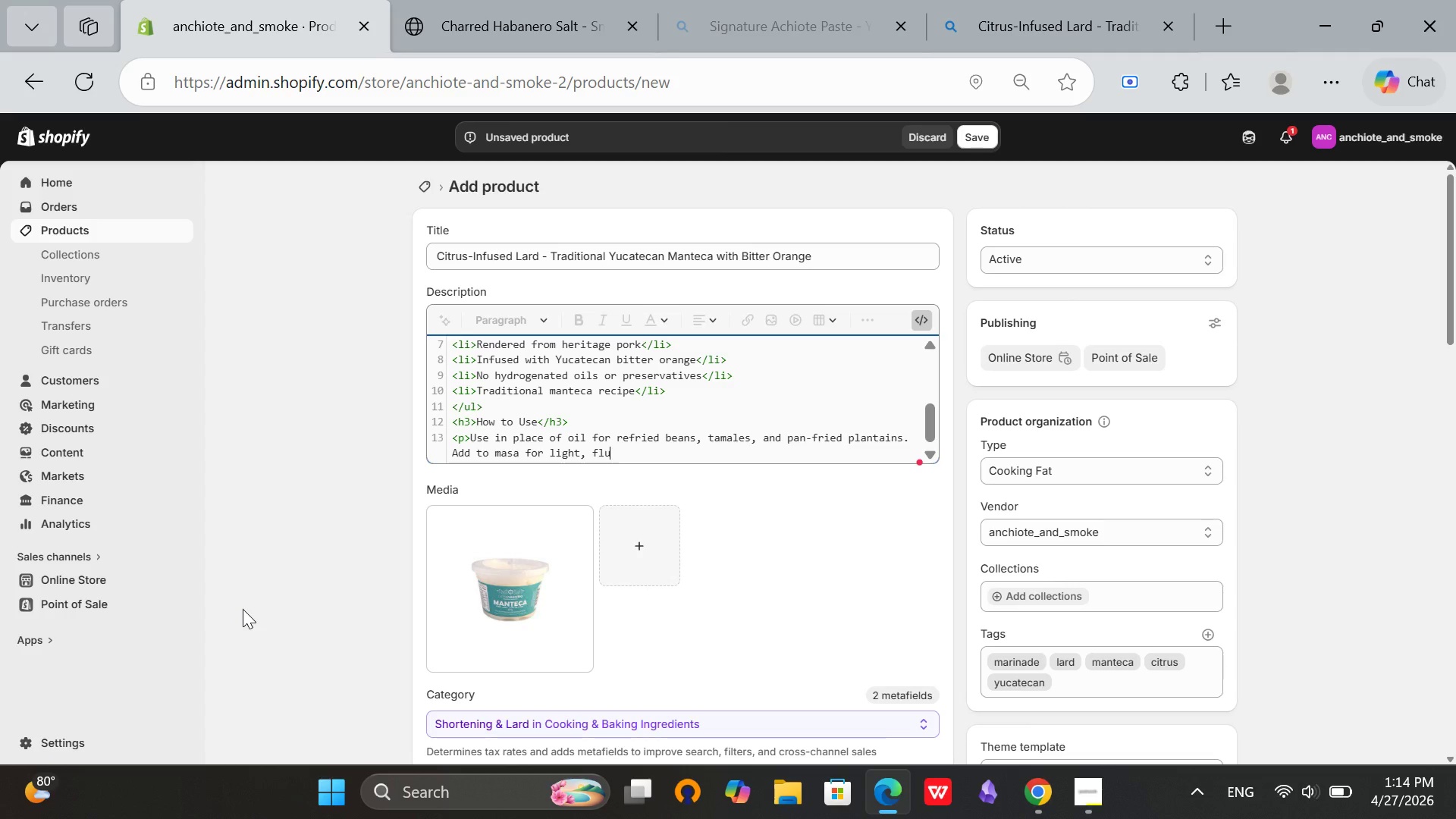 
type(ffy)
 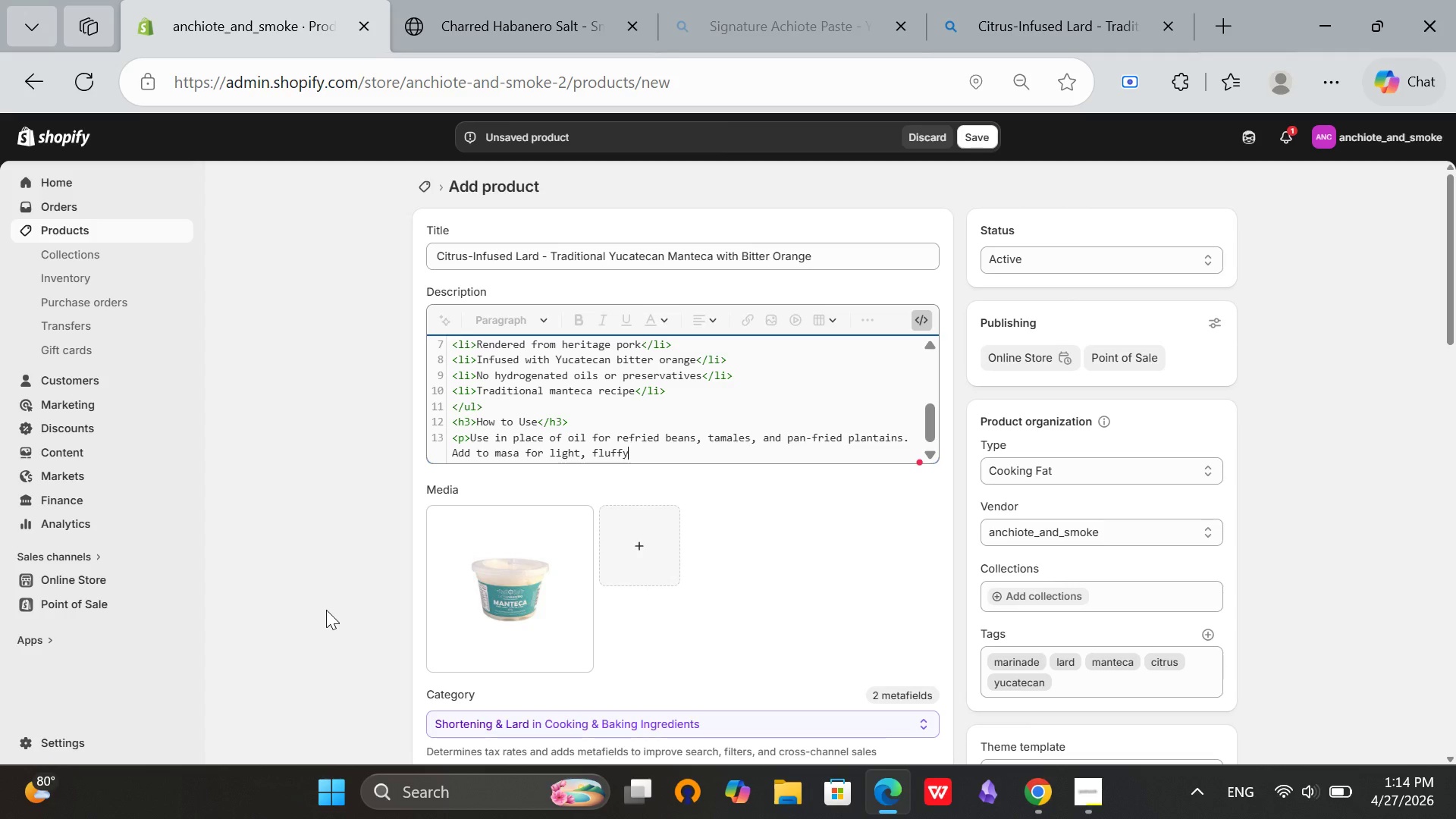 
type( tortillas.</p>)
 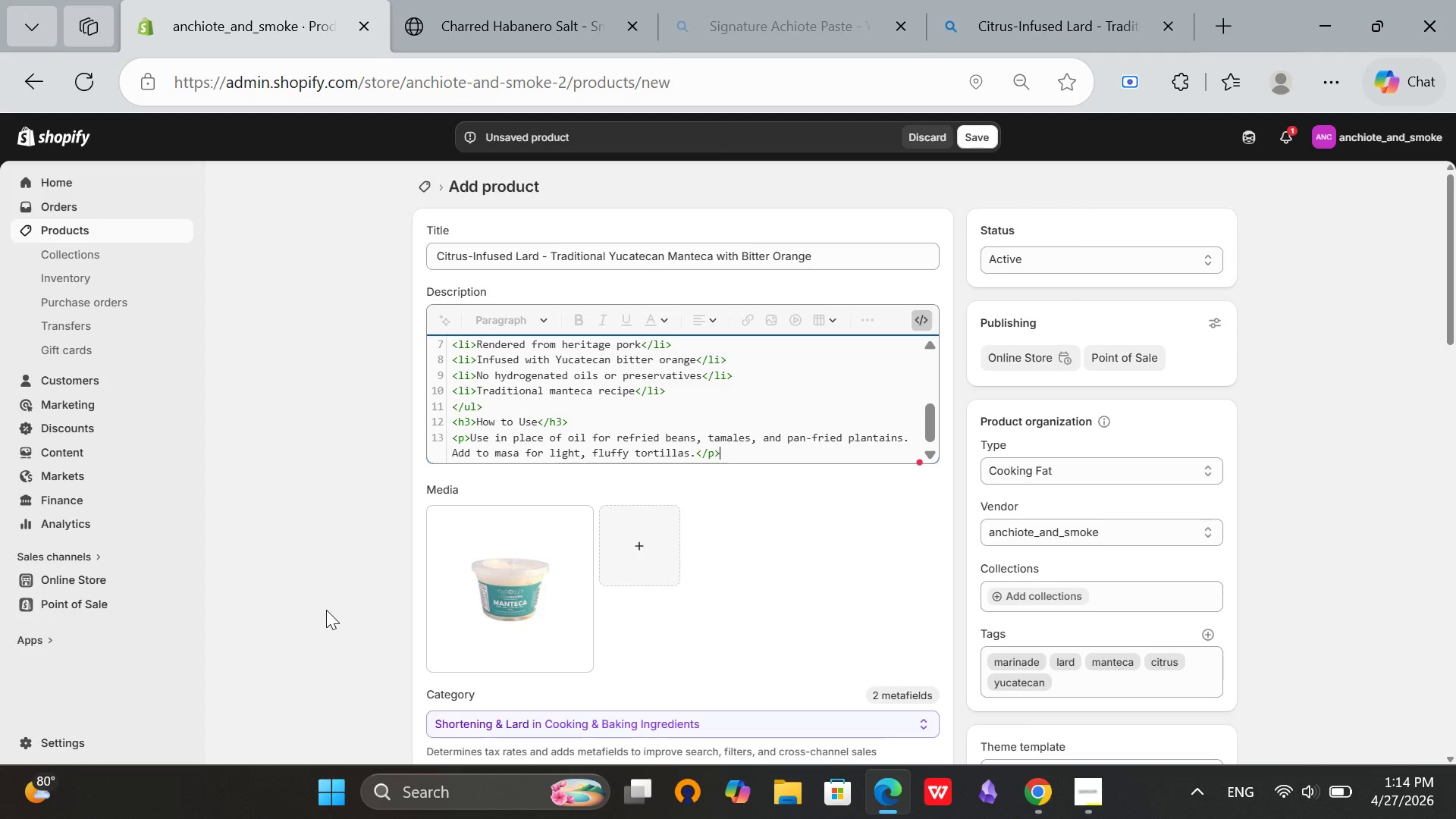 
left_click([921, 322])
 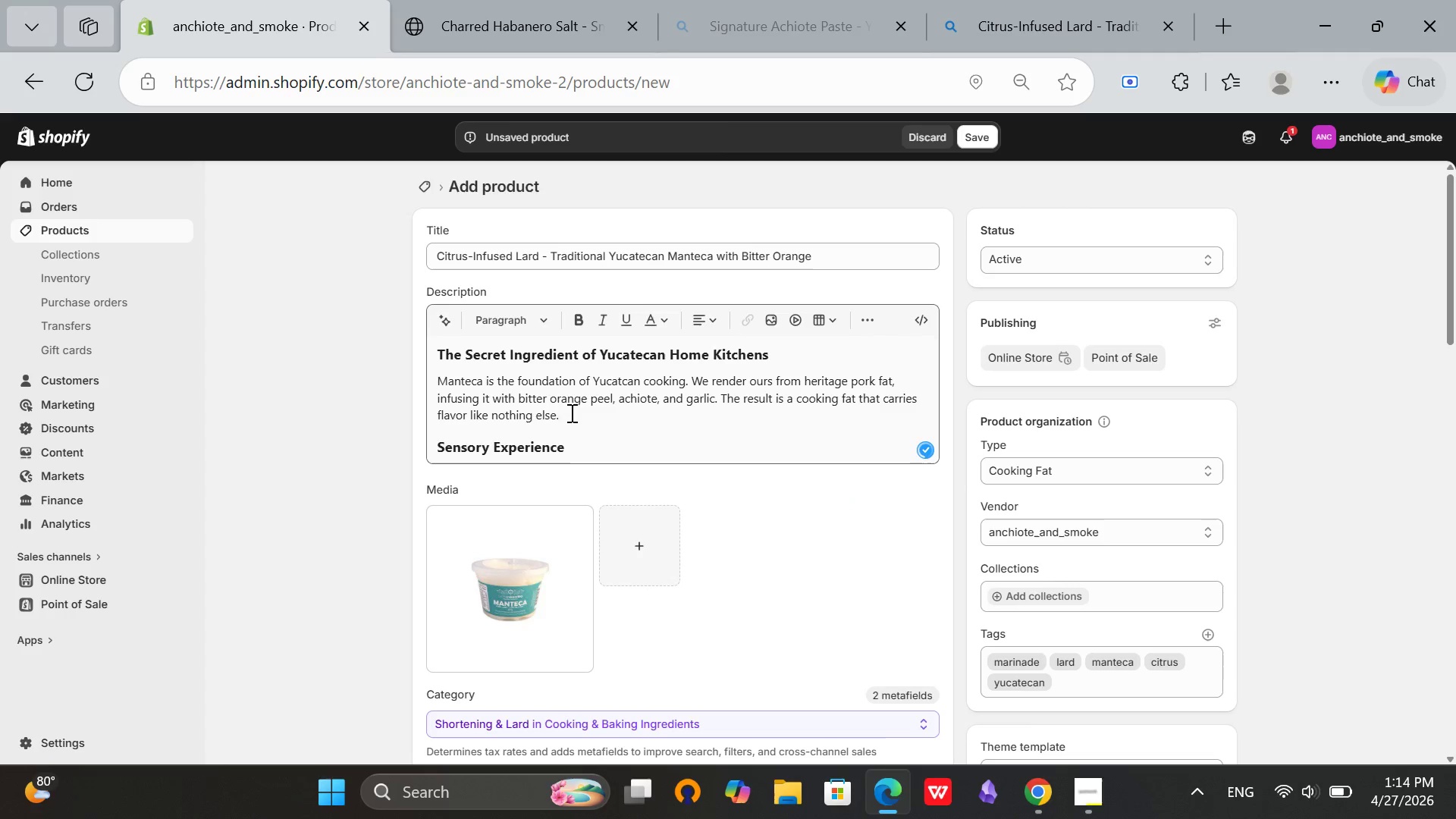 
left_click([571, 413])
 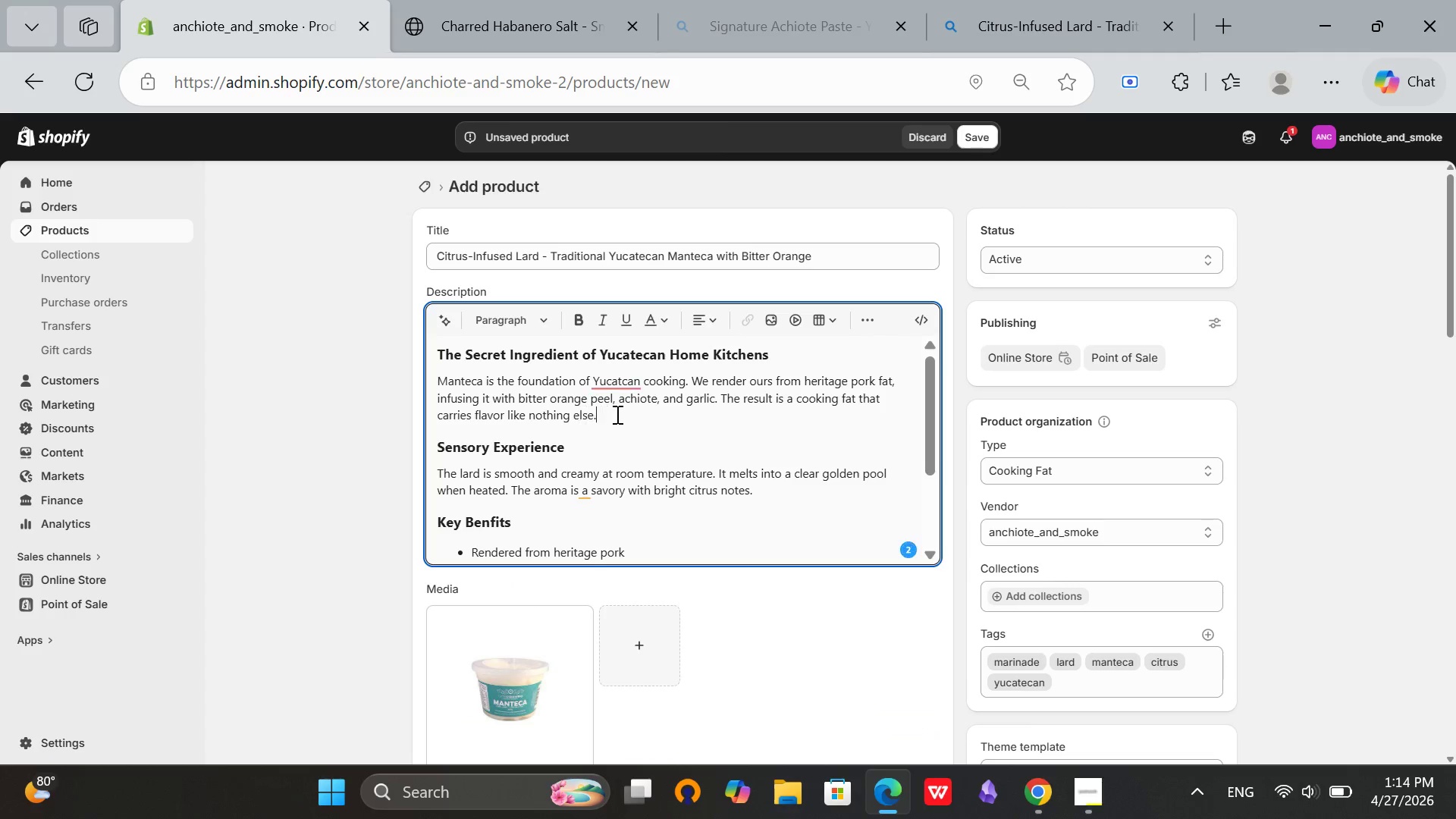 
scroll: coordinate [622, 414], scroll_direction: up, amount: 1.0
 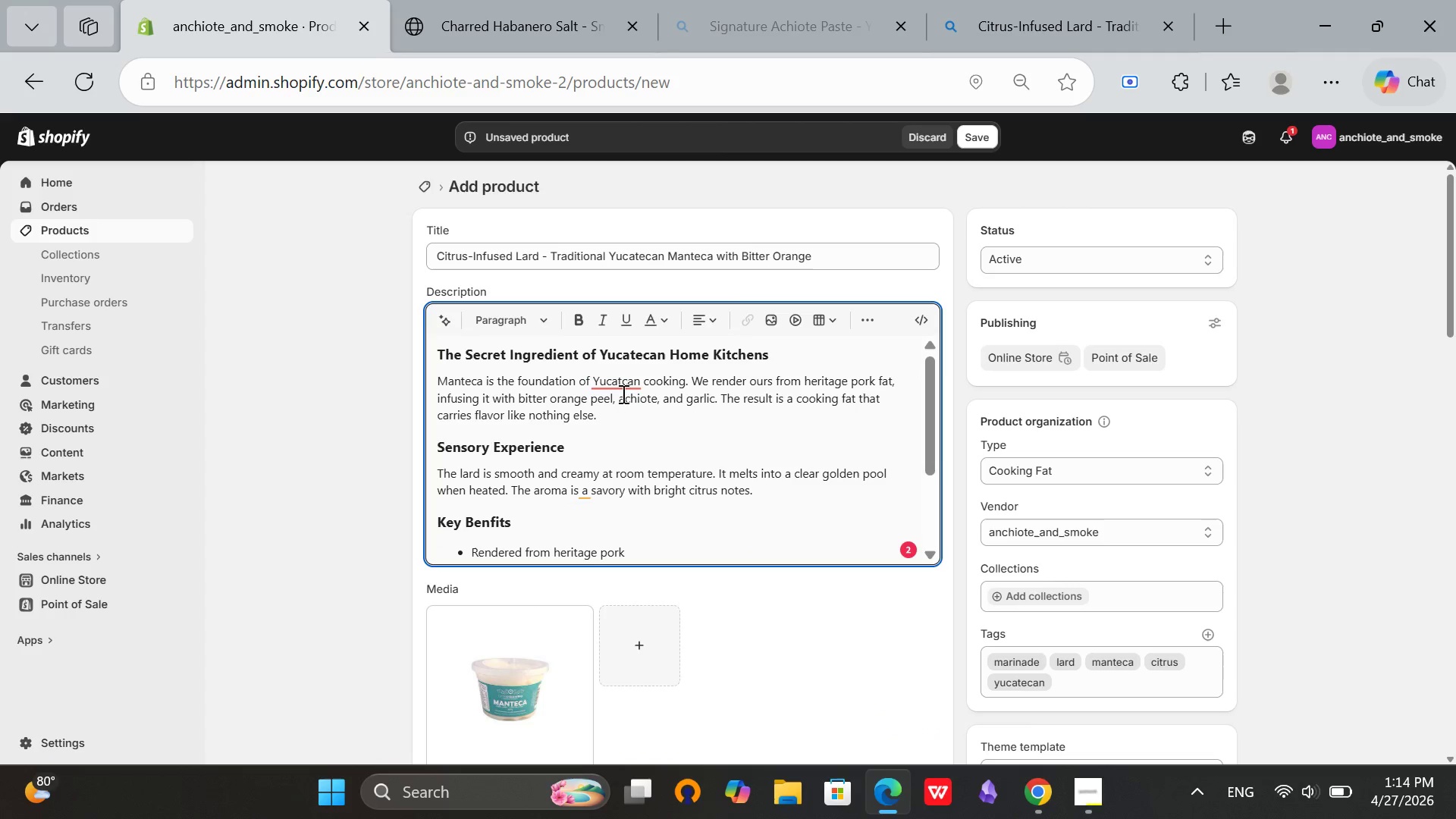 
left_click([623, 391])
 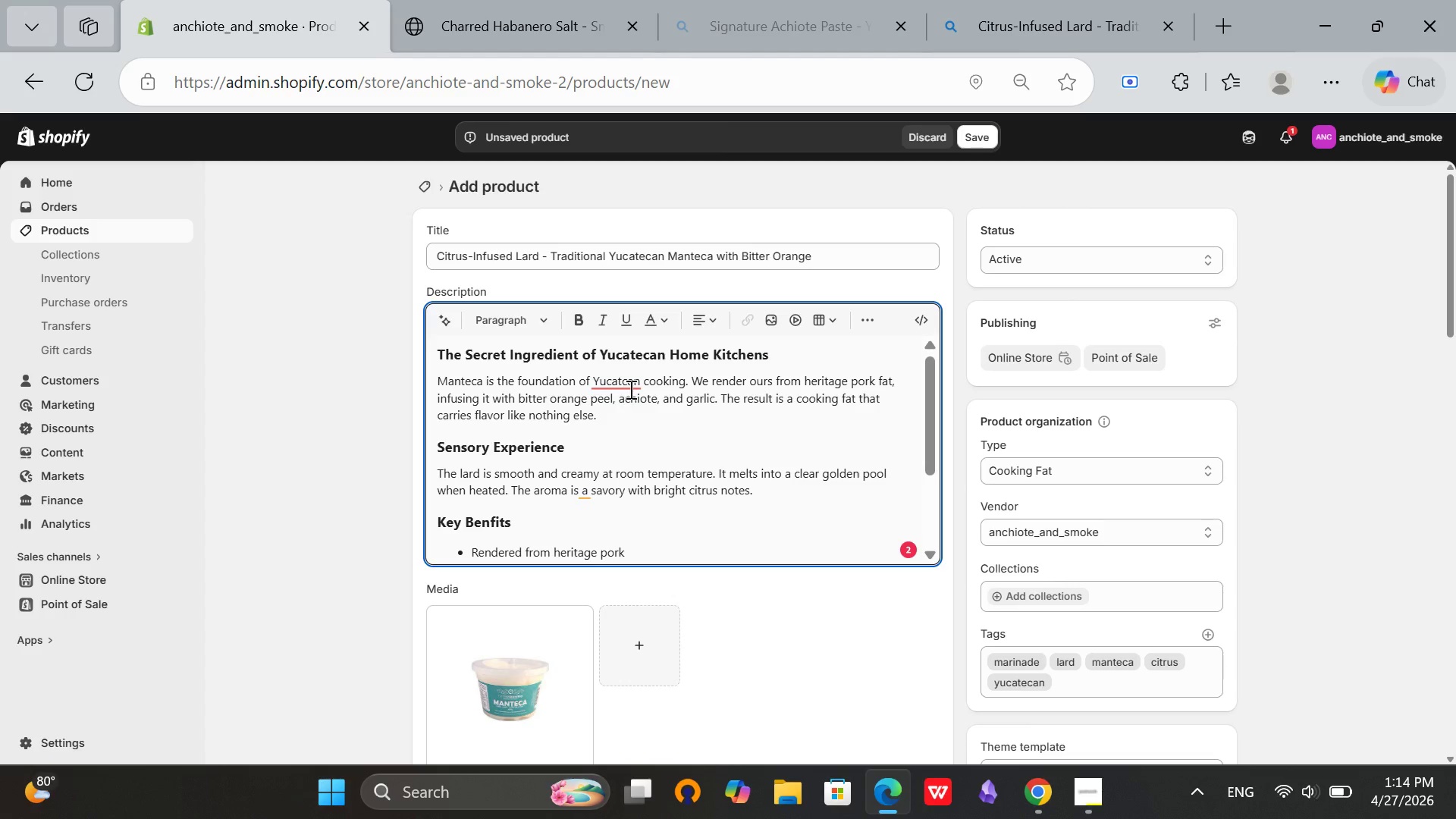 
left_click([620, 392])
 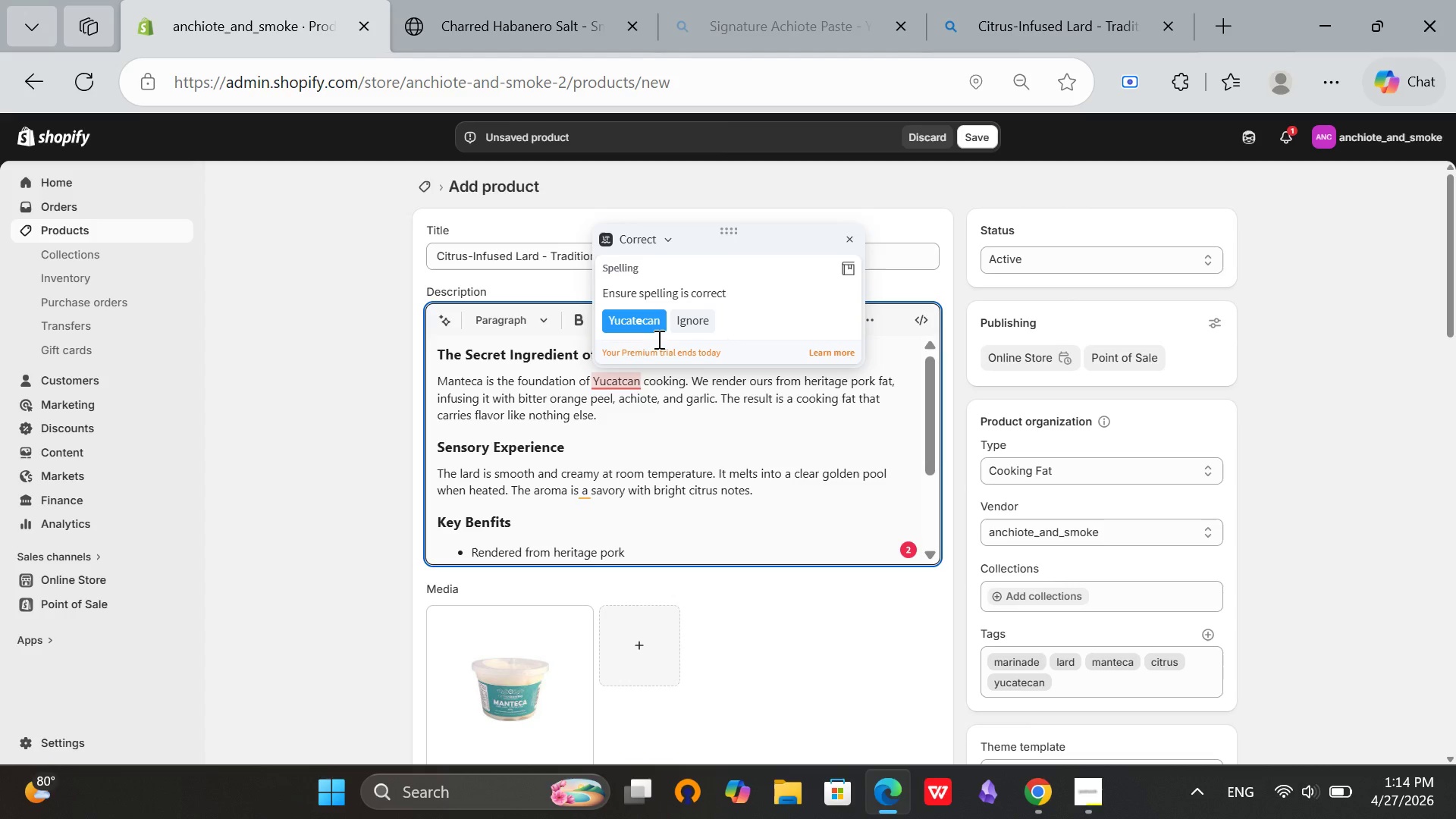 
left_click([651, 329])
 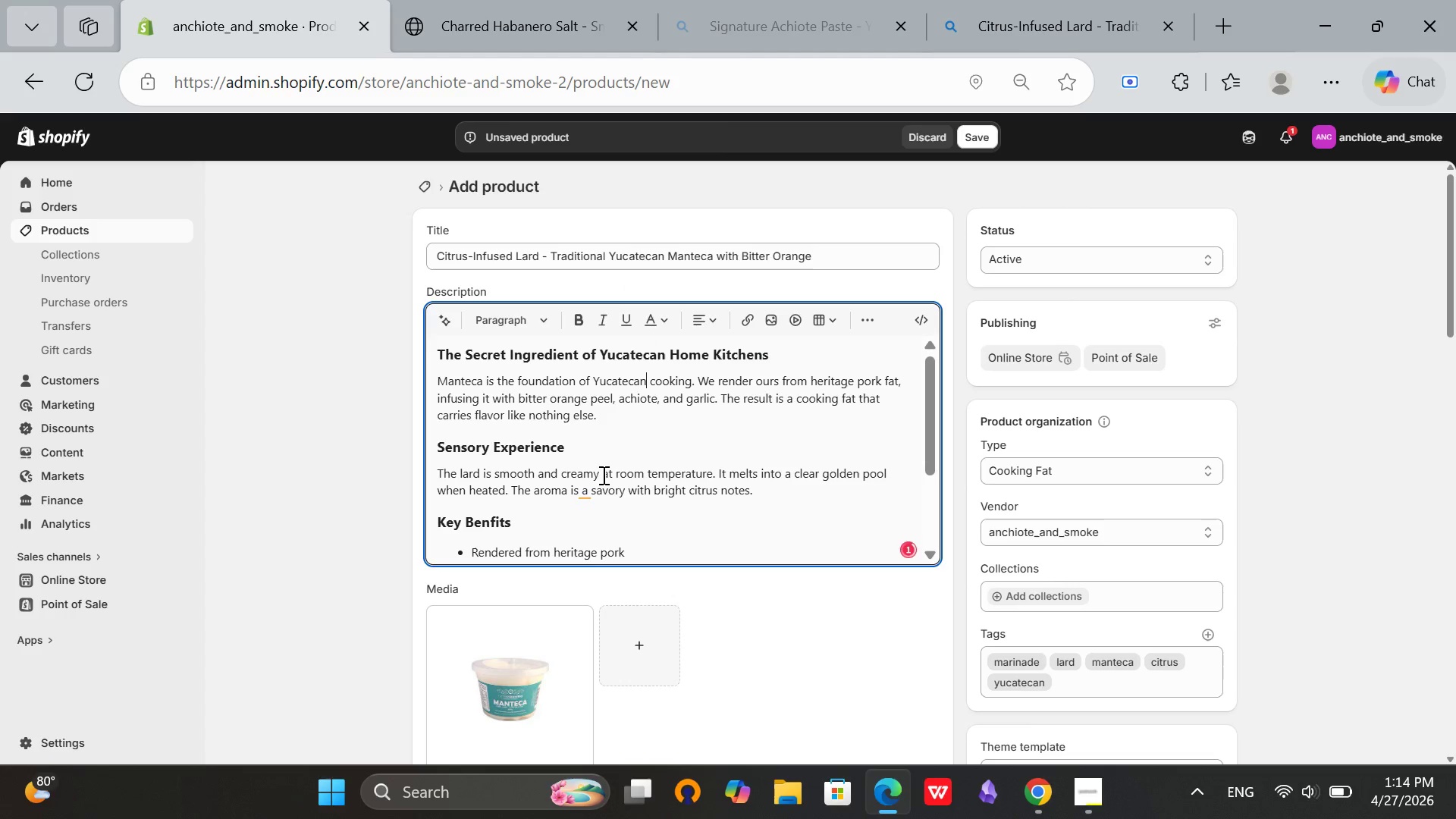 
scroll: coordinate [601, 478], scroll_direction: down, amount: 1.0
 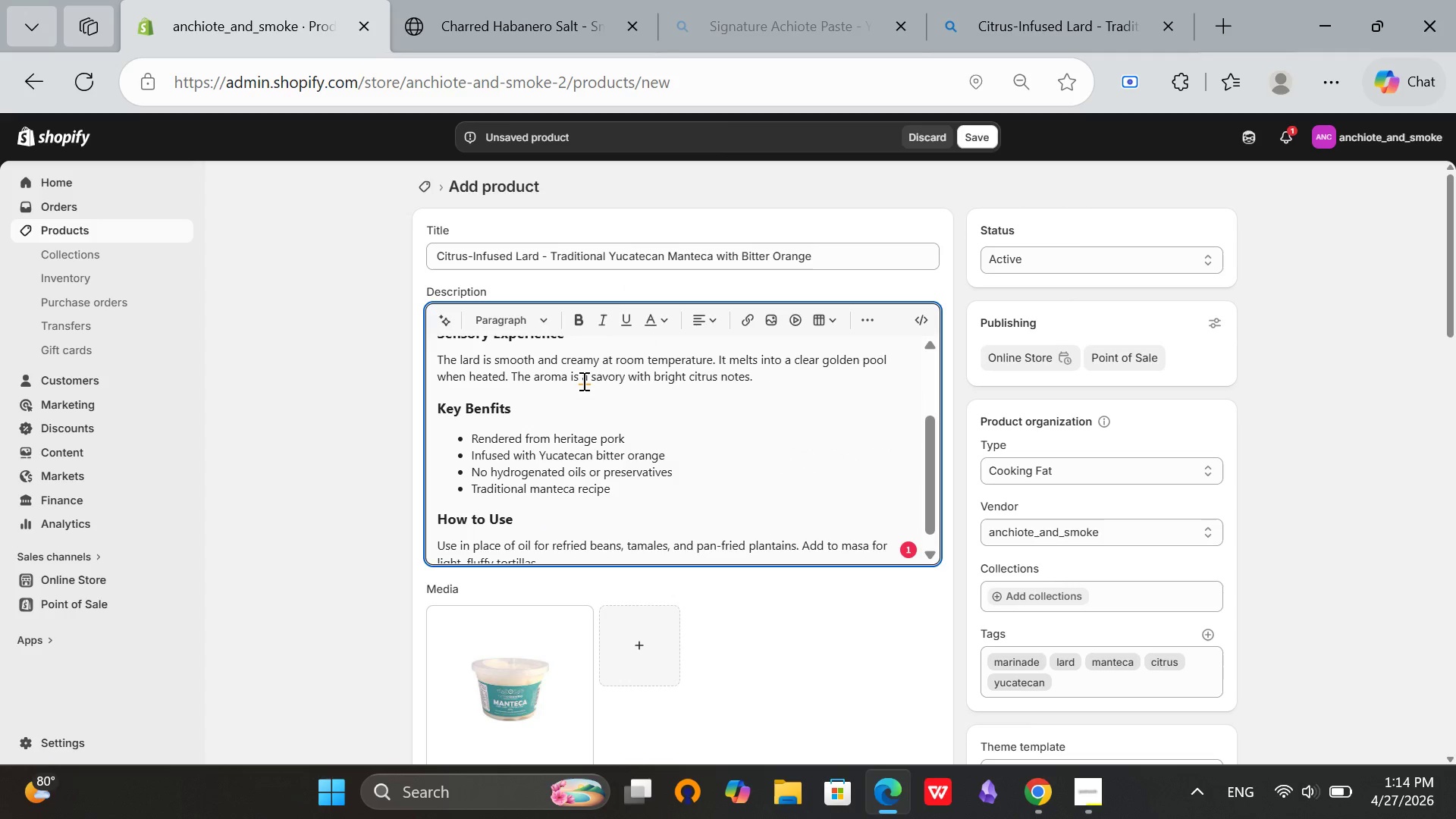 
left_click([582, 380])
 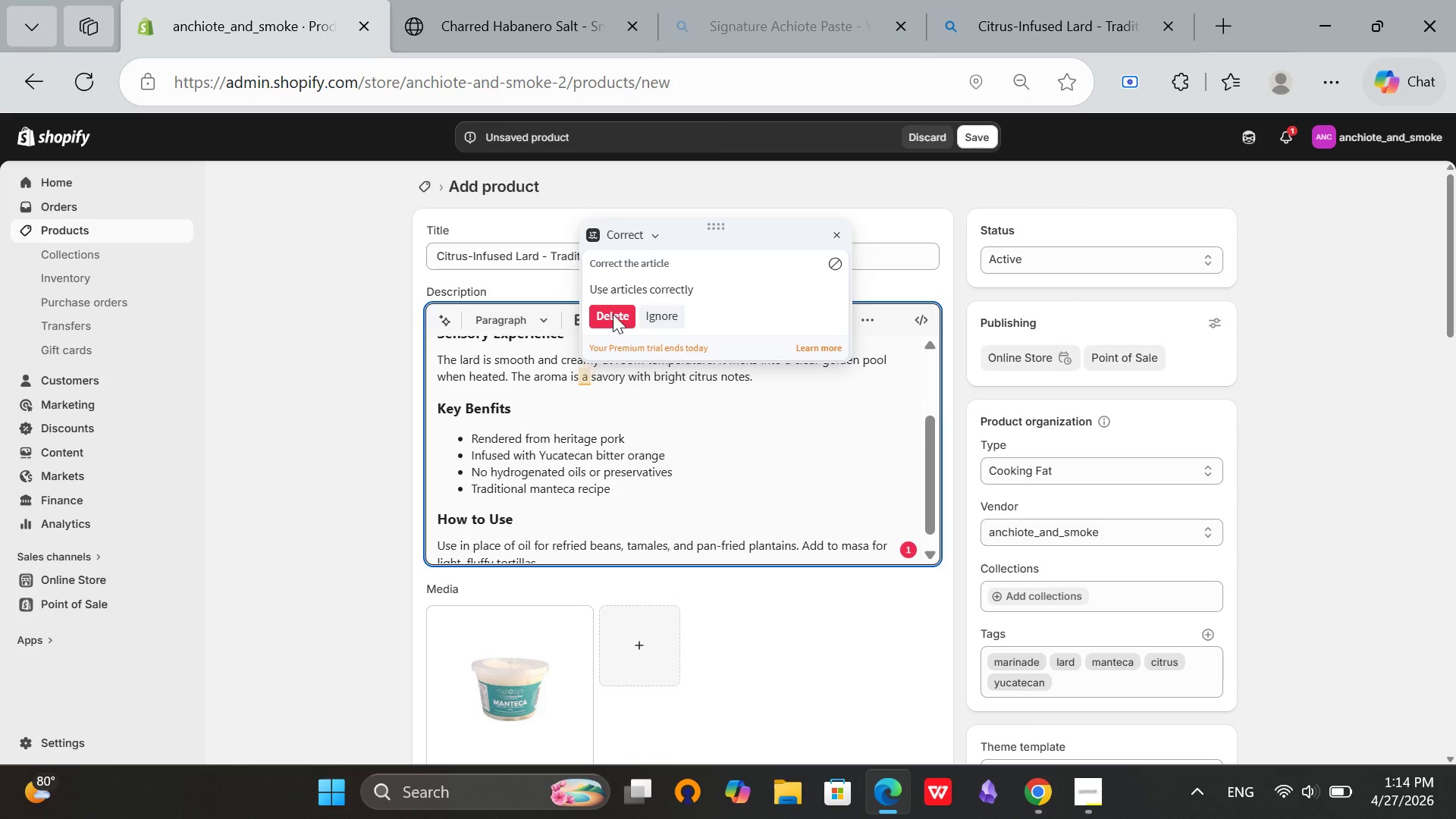 
left_click([614, 313])
 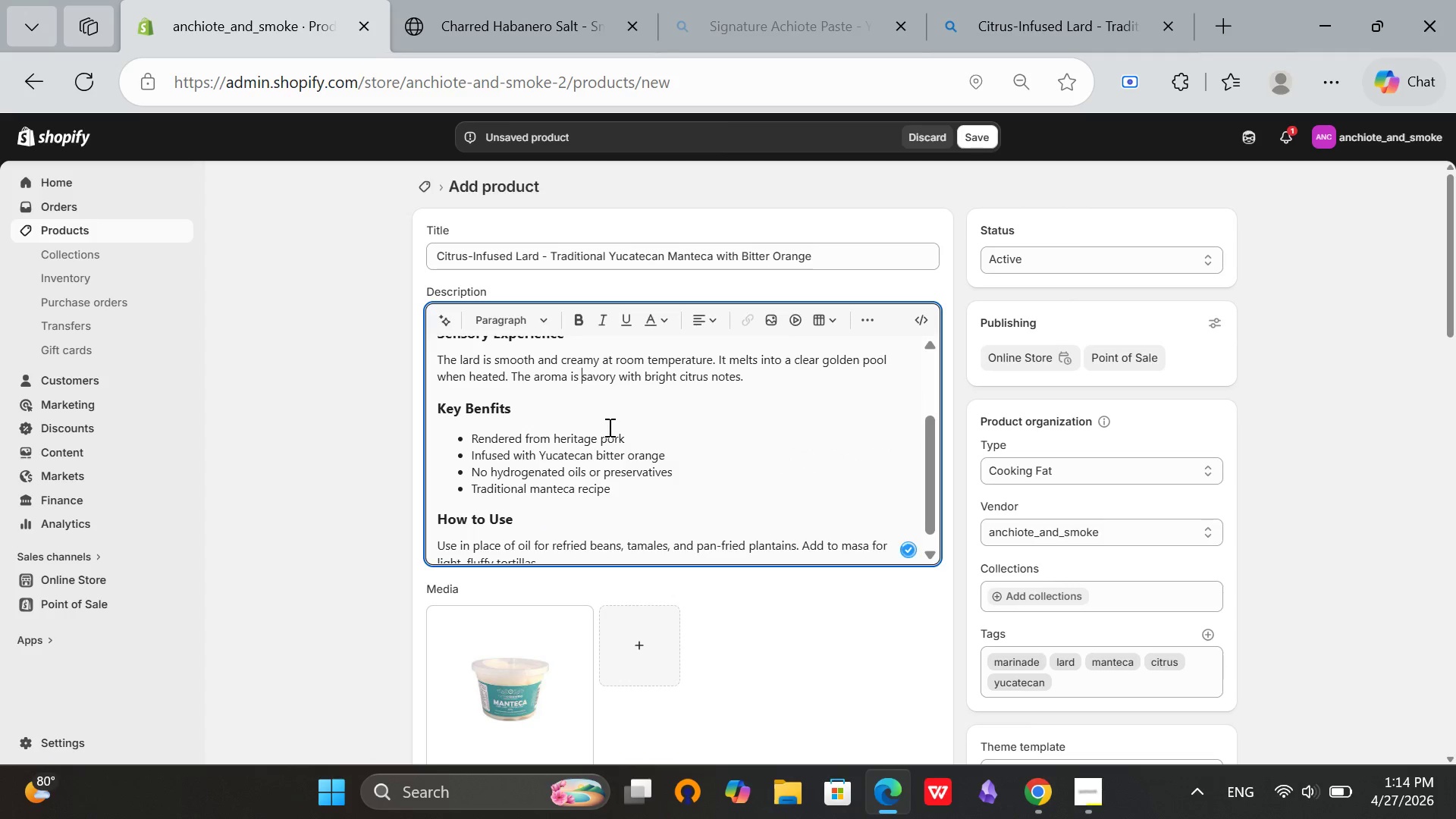 
scroll: coordinate [608, 427], scroll_direction: down, amount: 2.0
 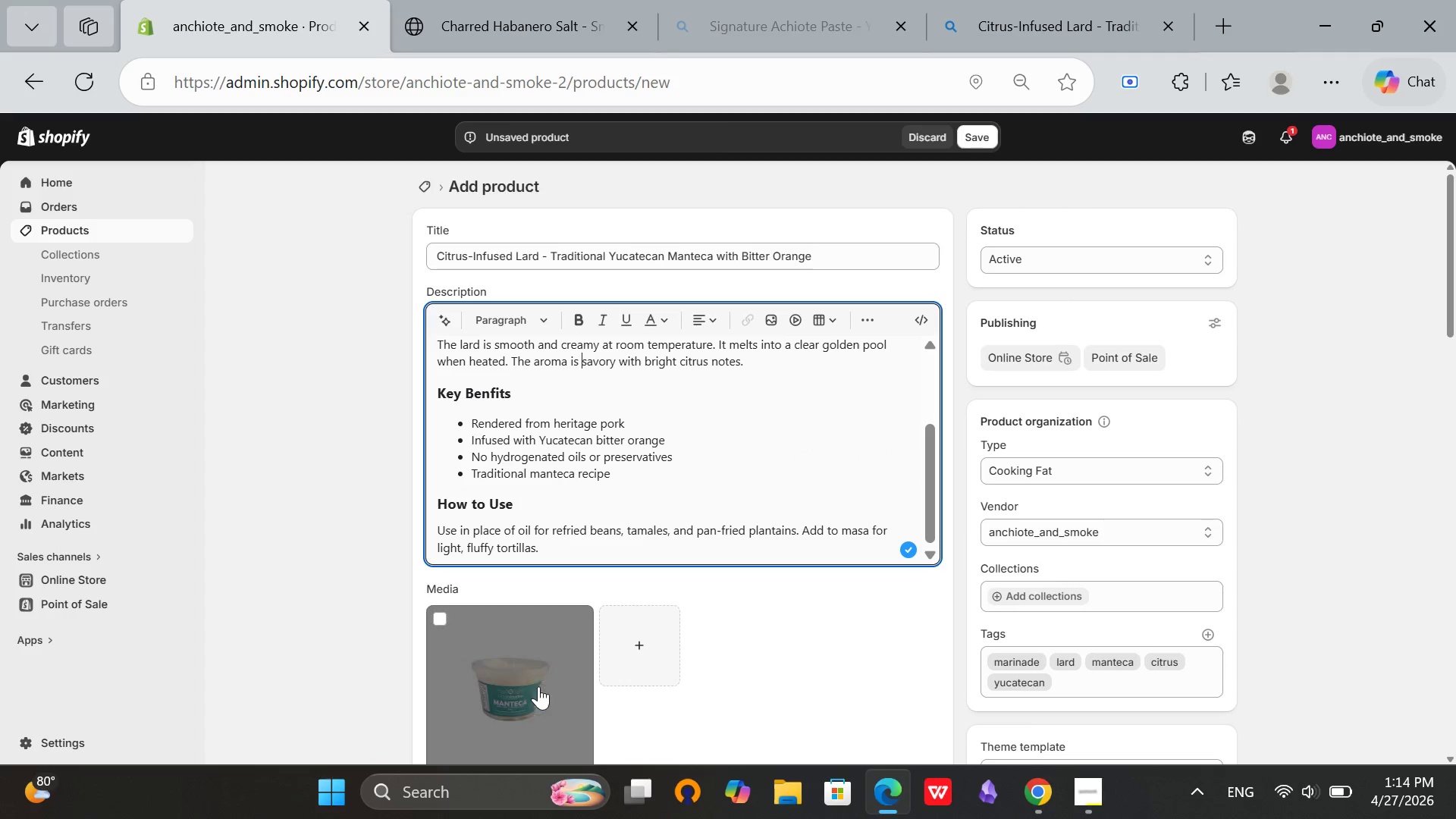 
left_click([538, 686])
 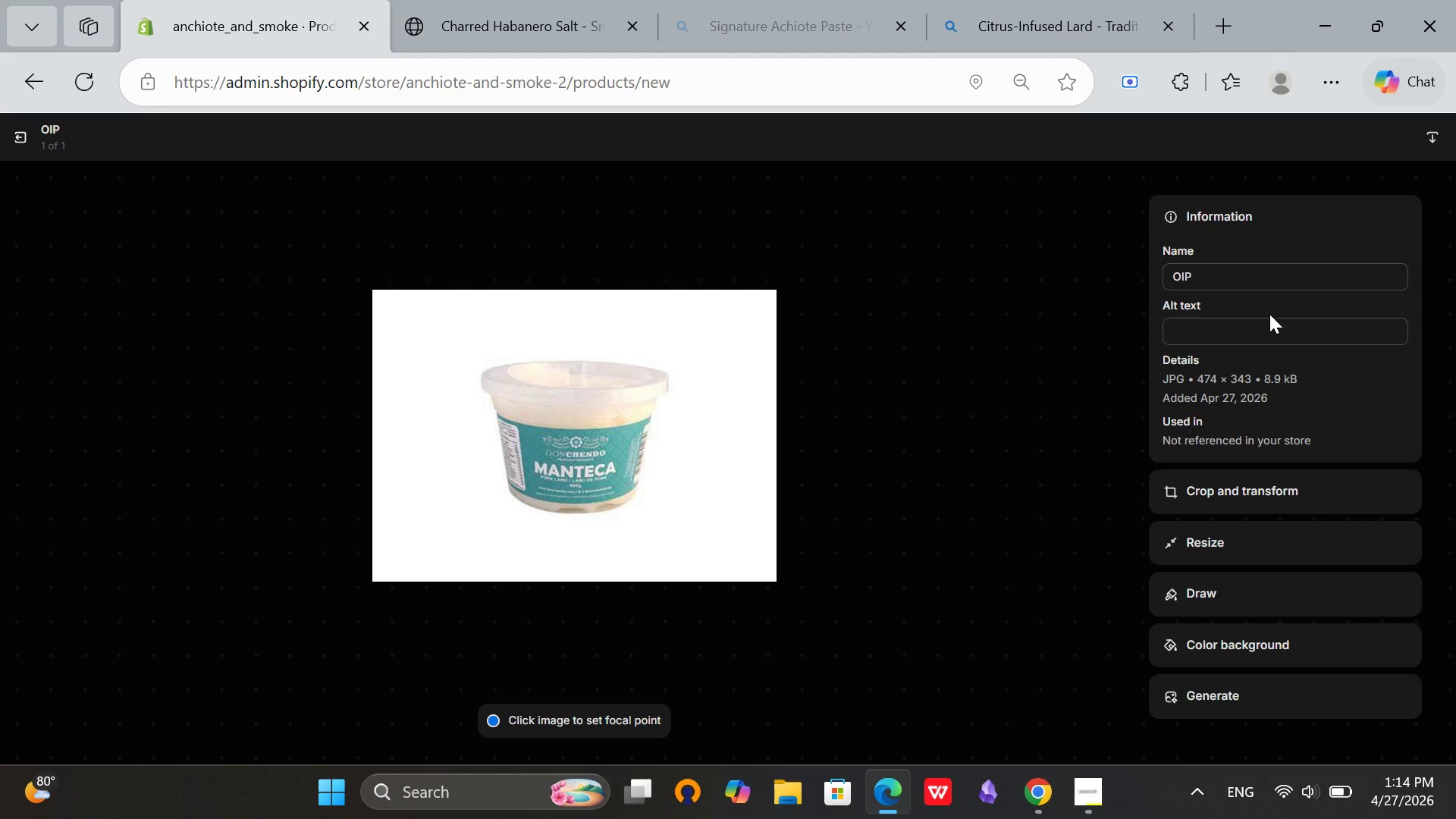 
left_click([1235, 341])
 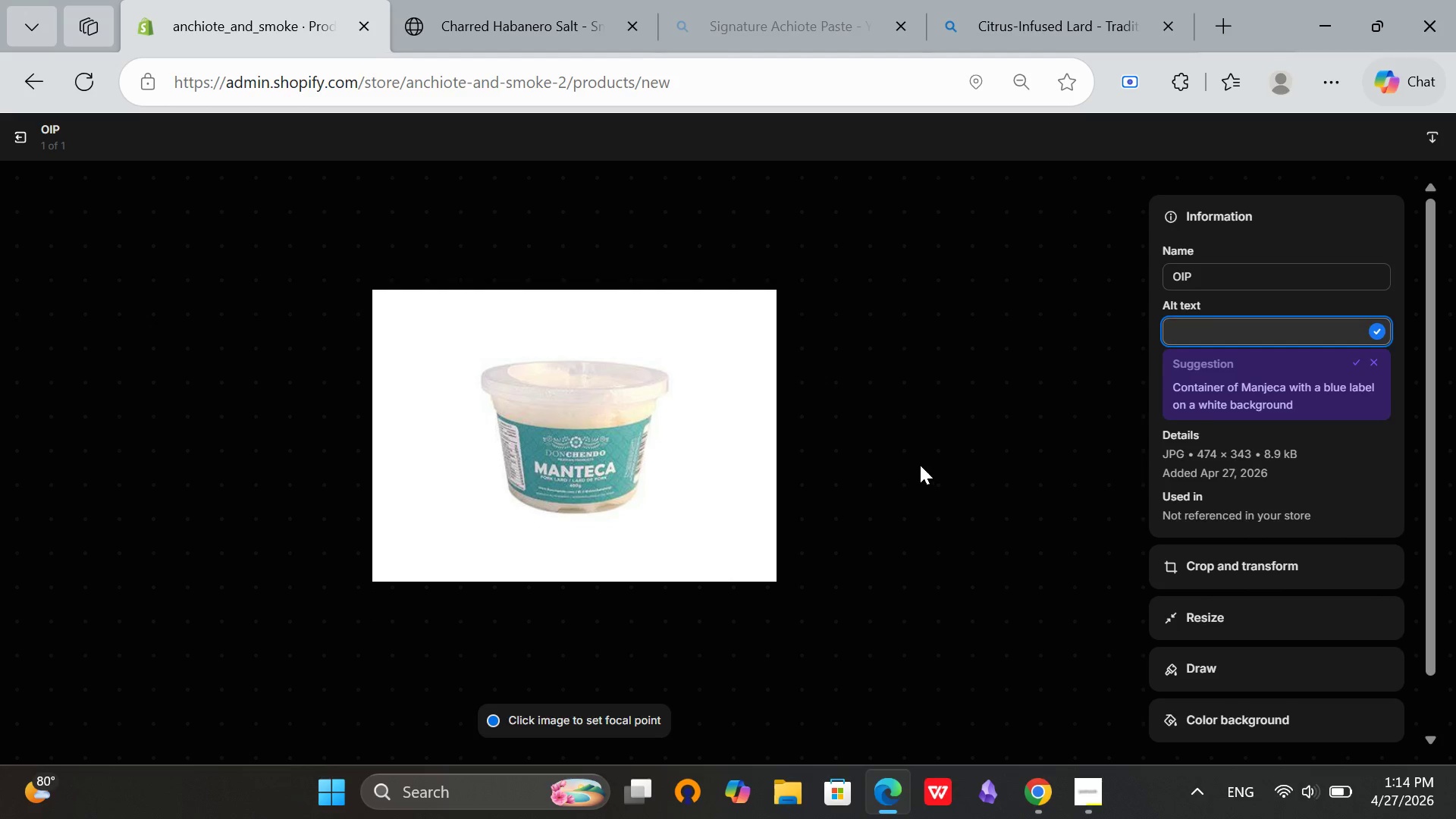 
type(Citr)
key(Backspace)
key(Backspace)
 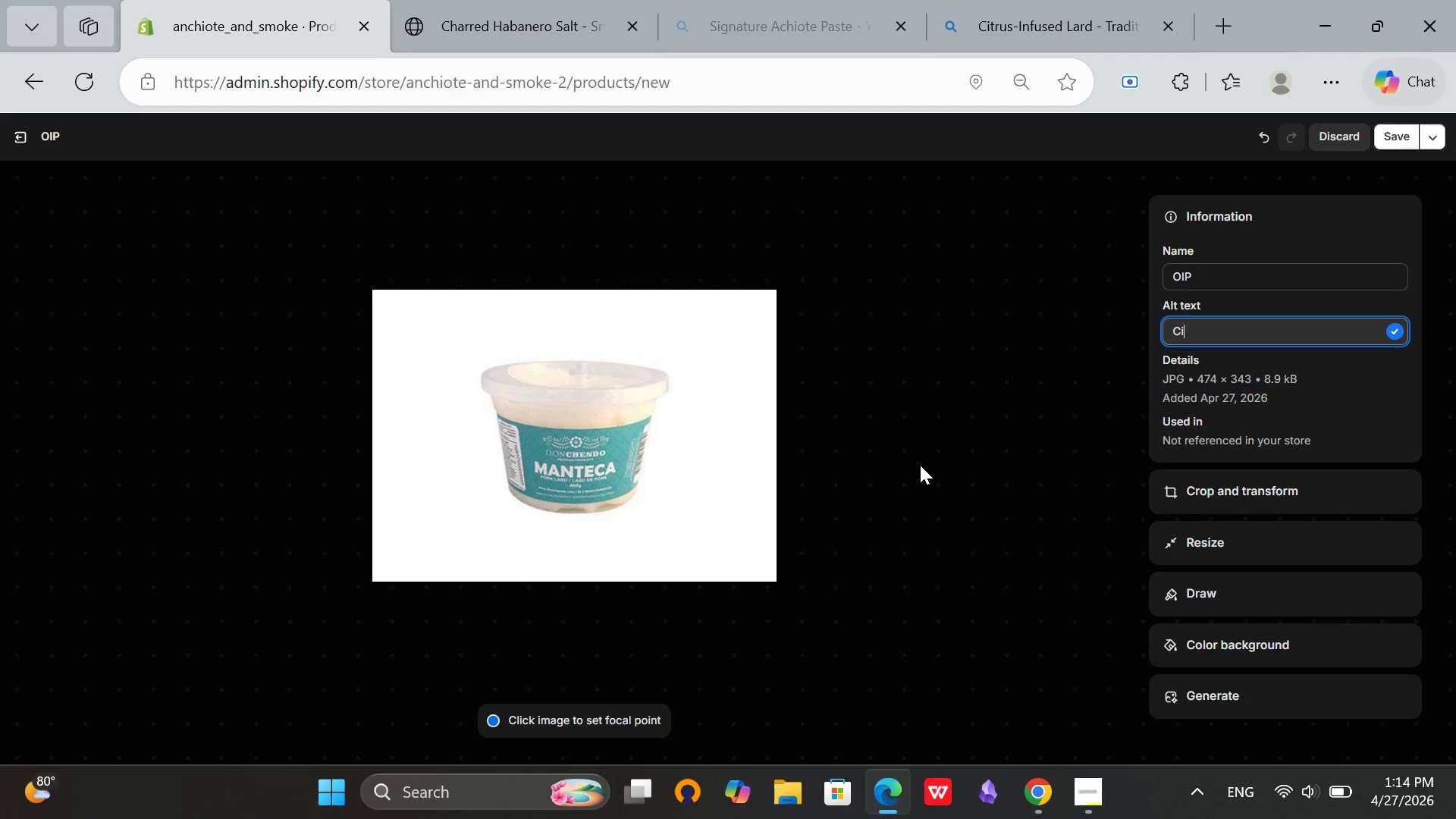 
type(truc)
key(Backspace)
type(s-infused lard in glass jar with bitter orange peel and achiote seeds on rustic wooden table)
 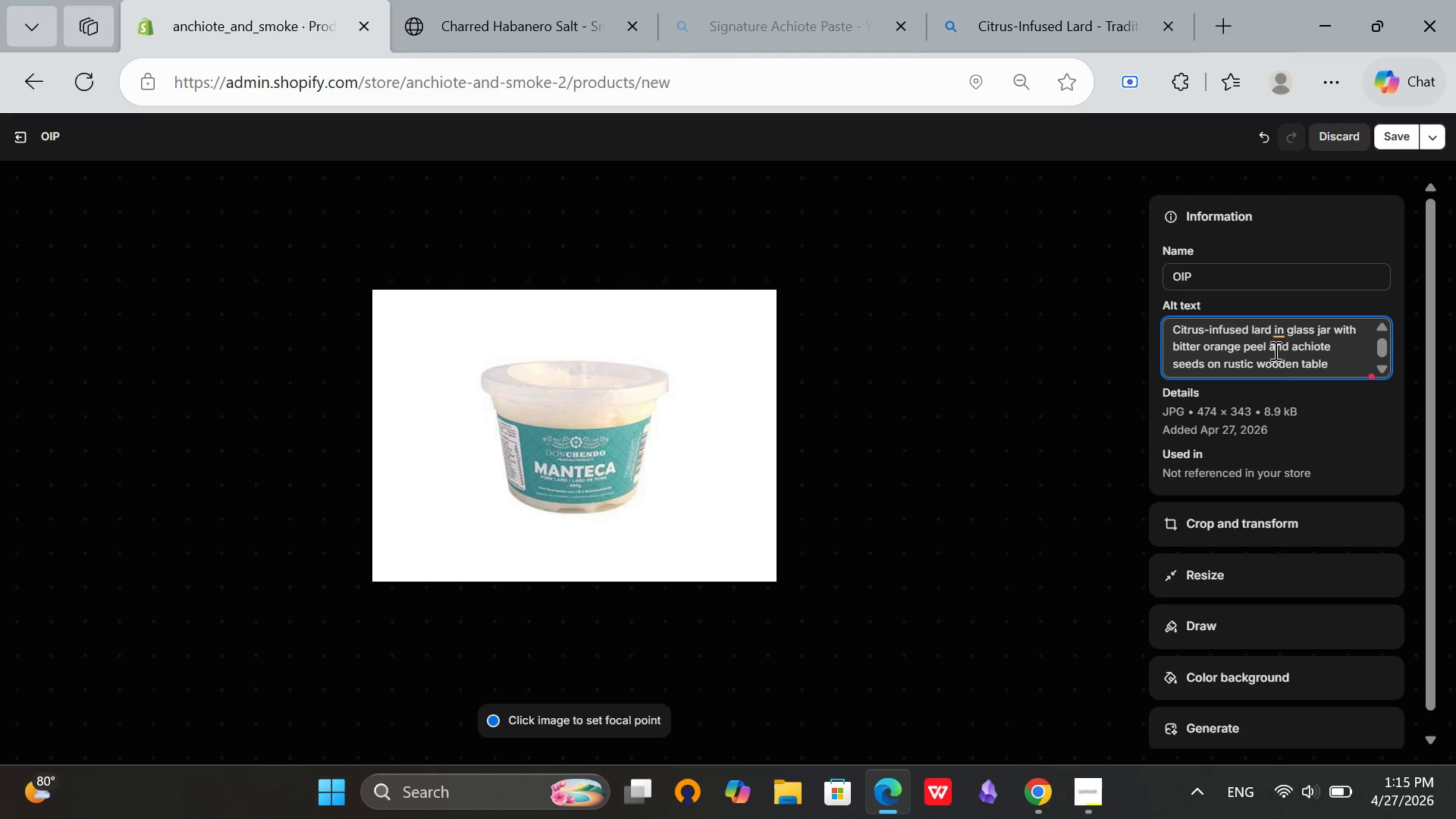 
left_click([1282, 328])
 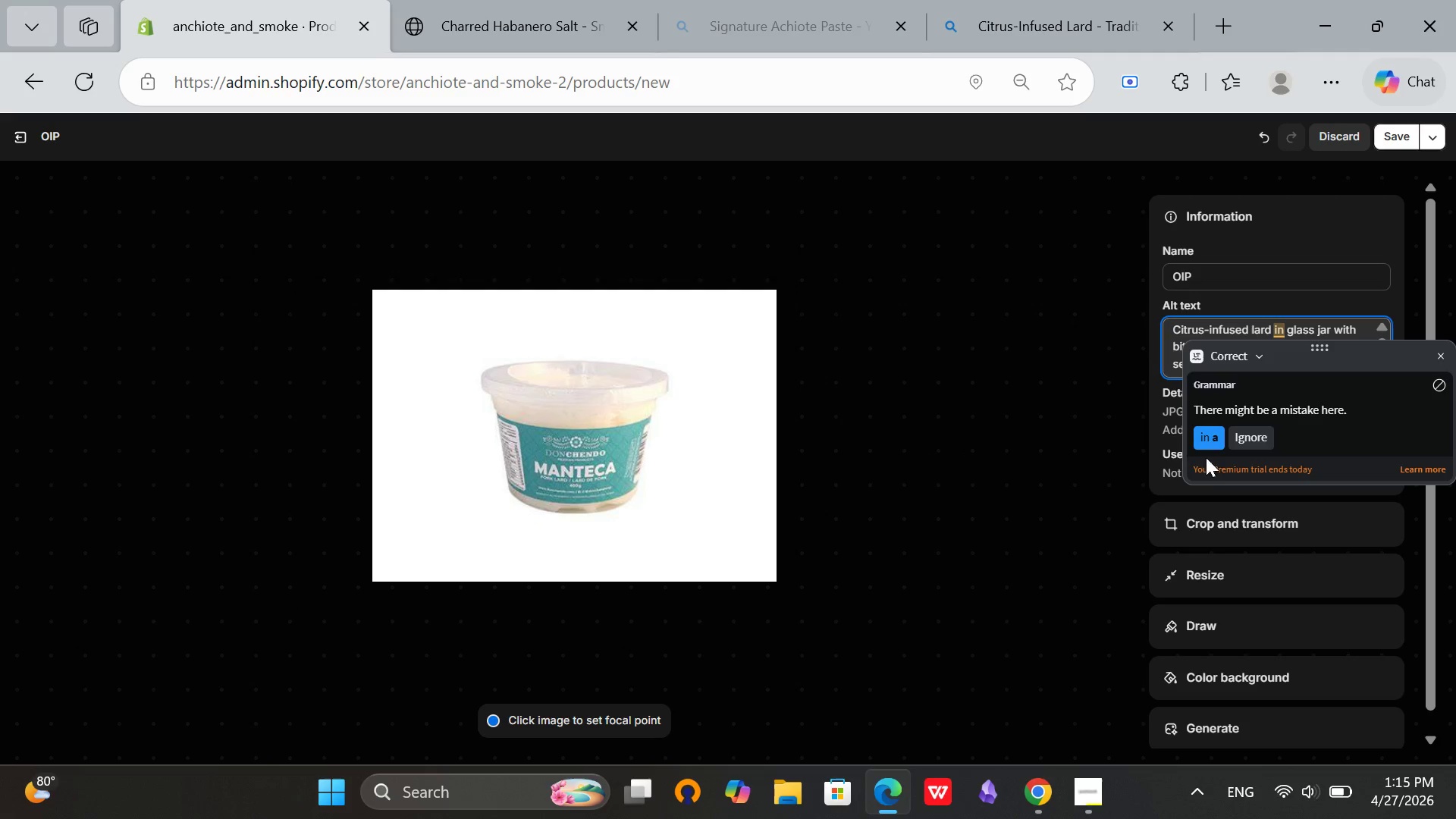 
left_click([1209, 423])
 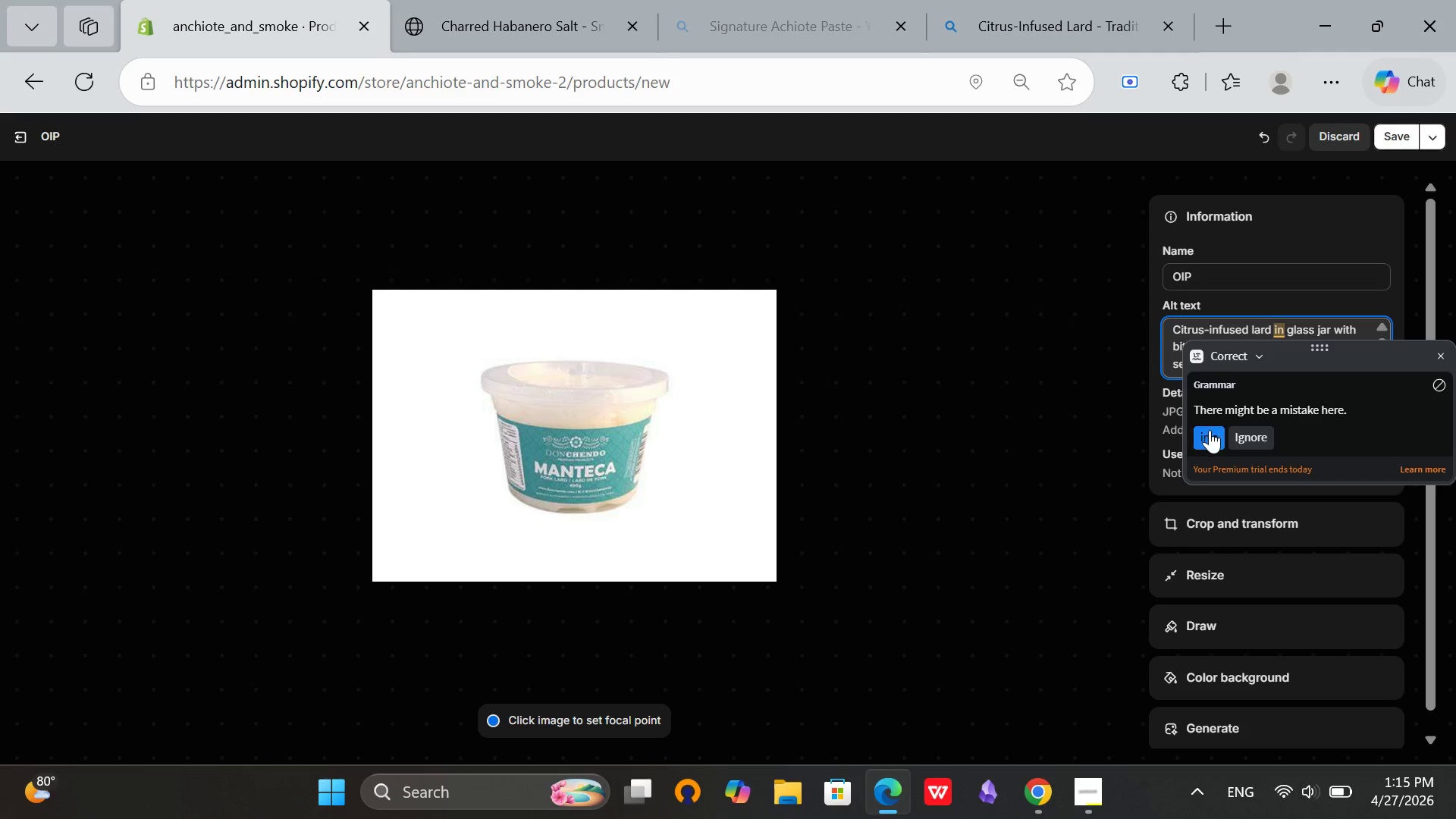 
left_click([1210, 430])
 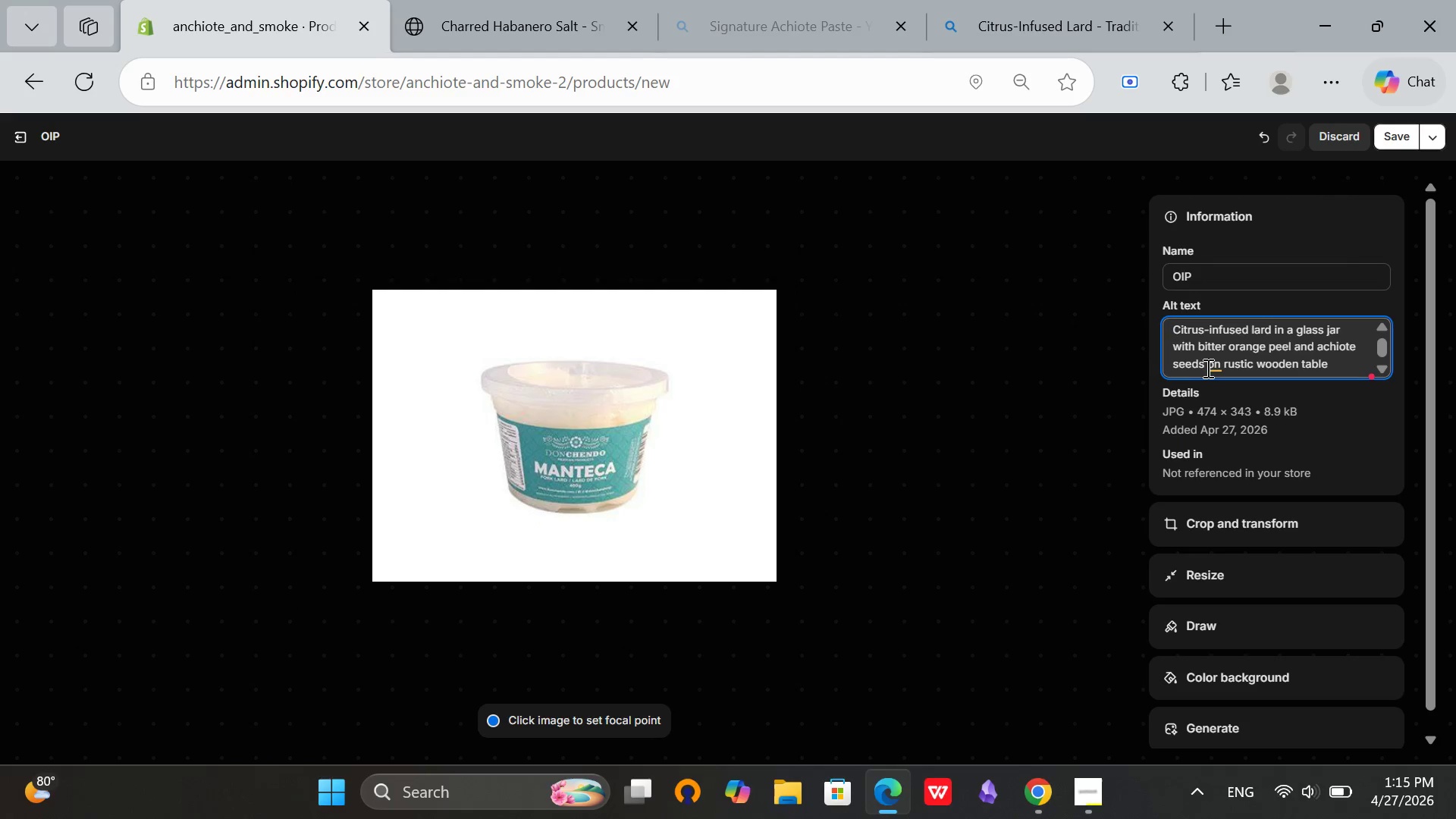 
left_click([1213, 369])
 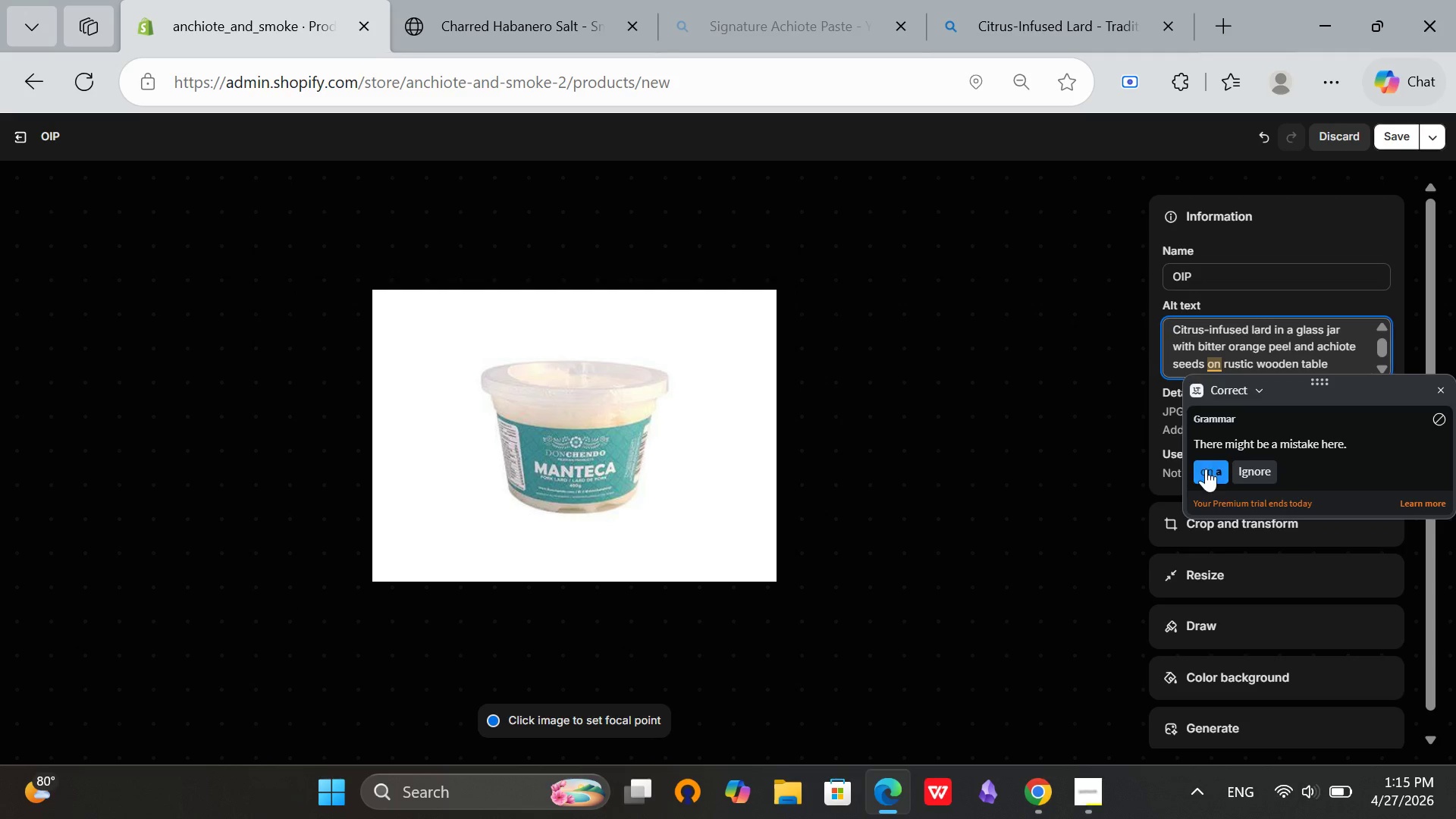 
left_click([1206, 472])
 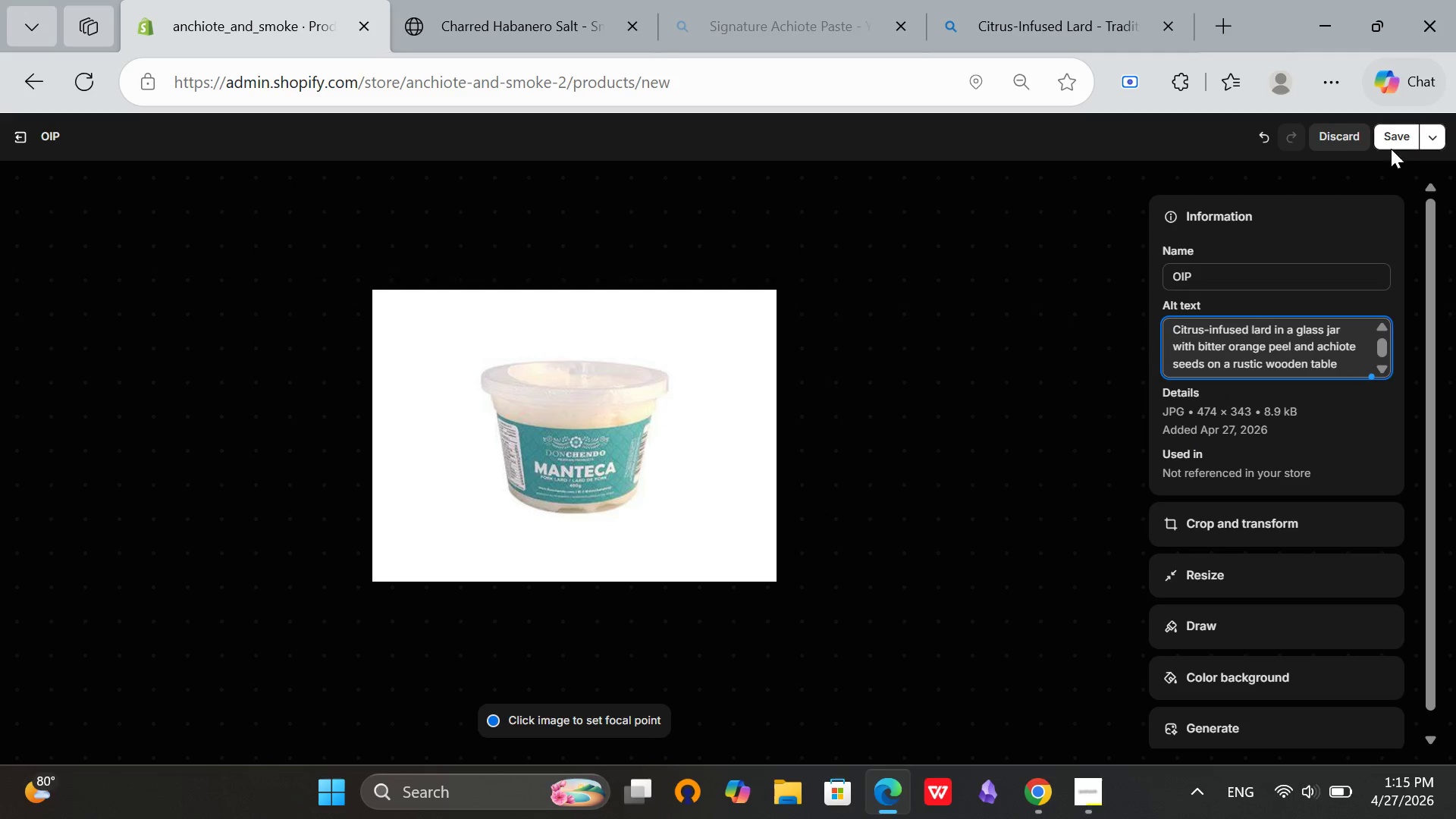 
left_click([1392, 130])
 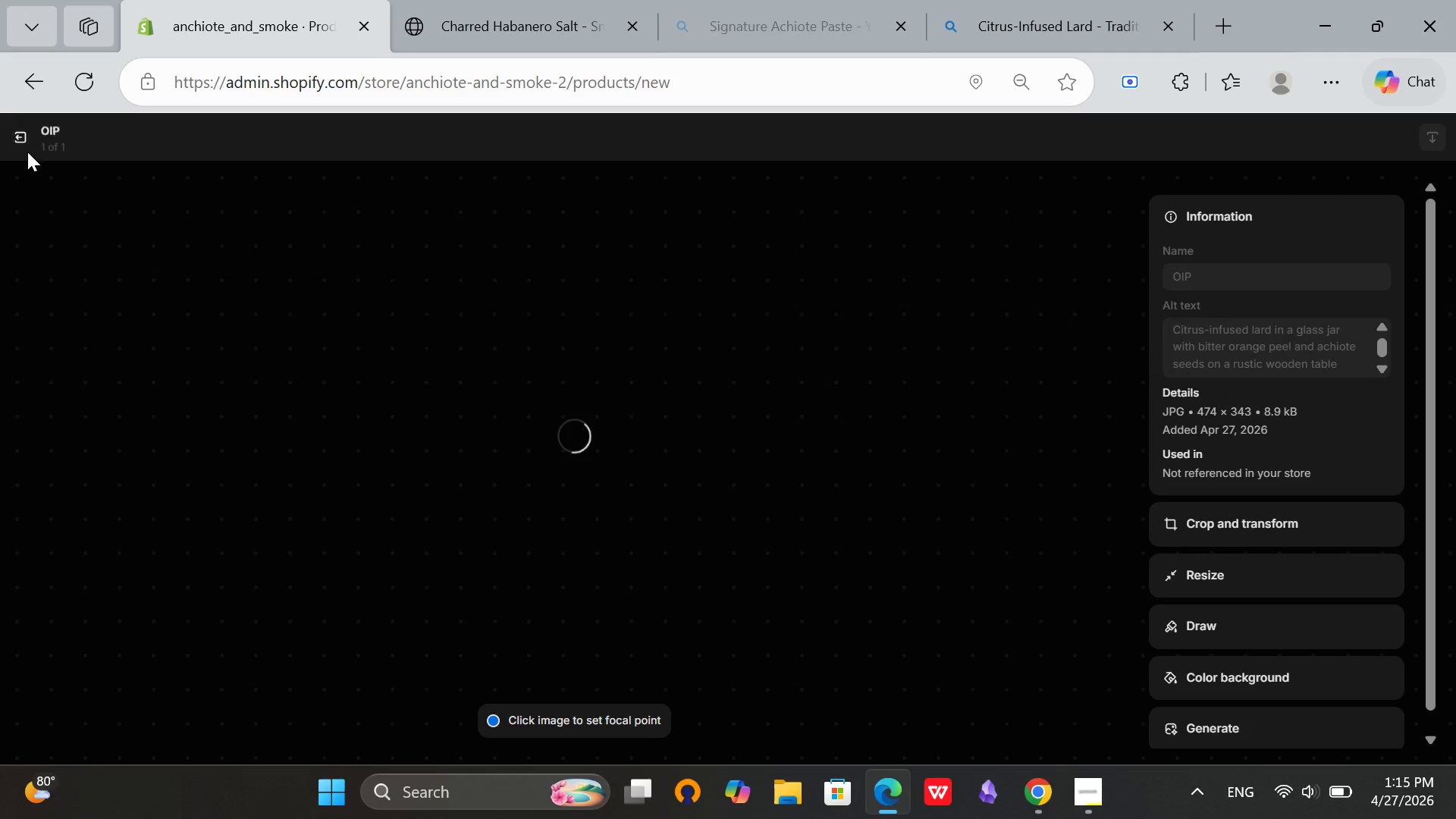 
left_click([24, 140])
 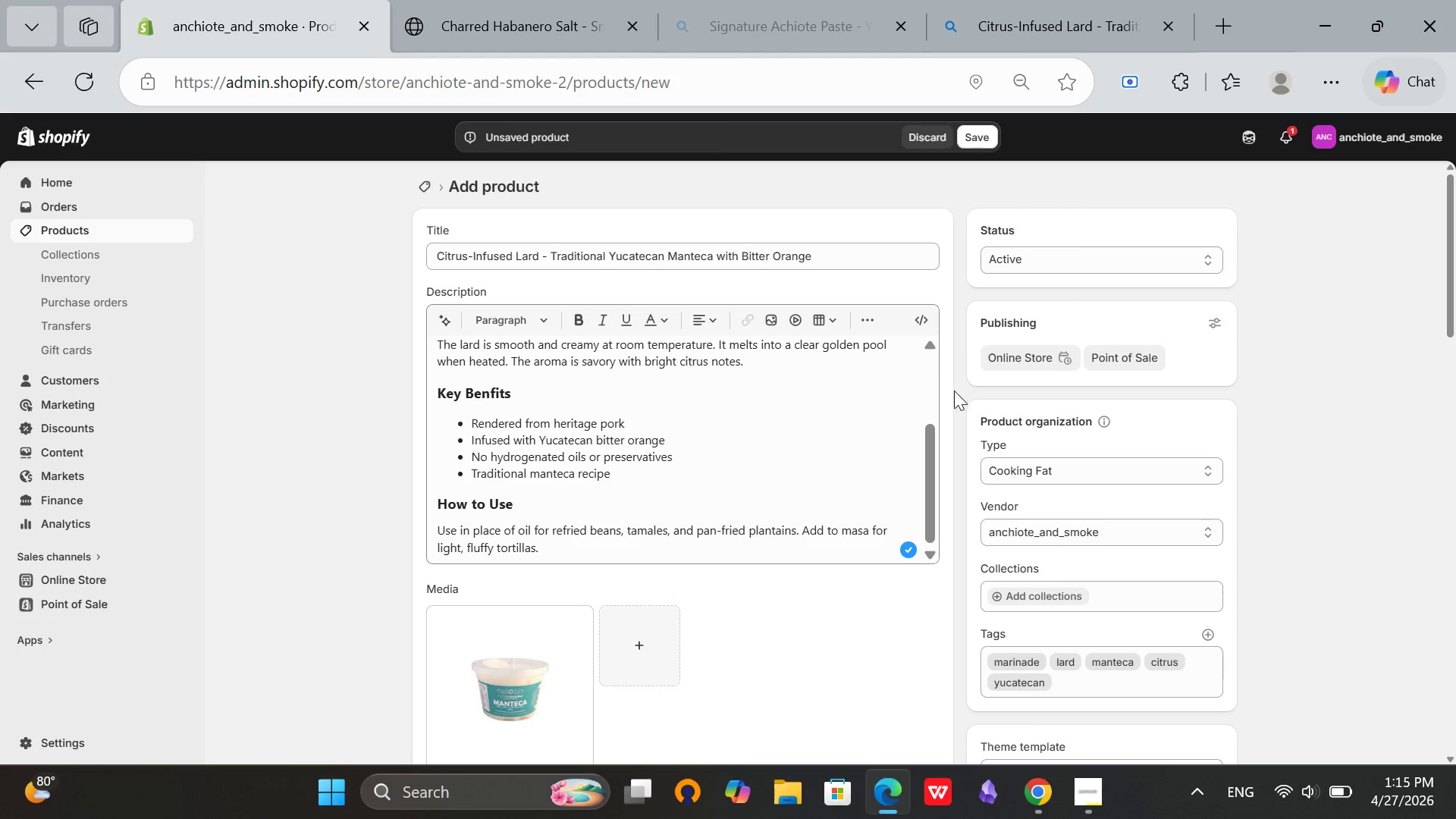 
scroll: coordinate [939, 397], scroll_direction: down, amount: 8.0
 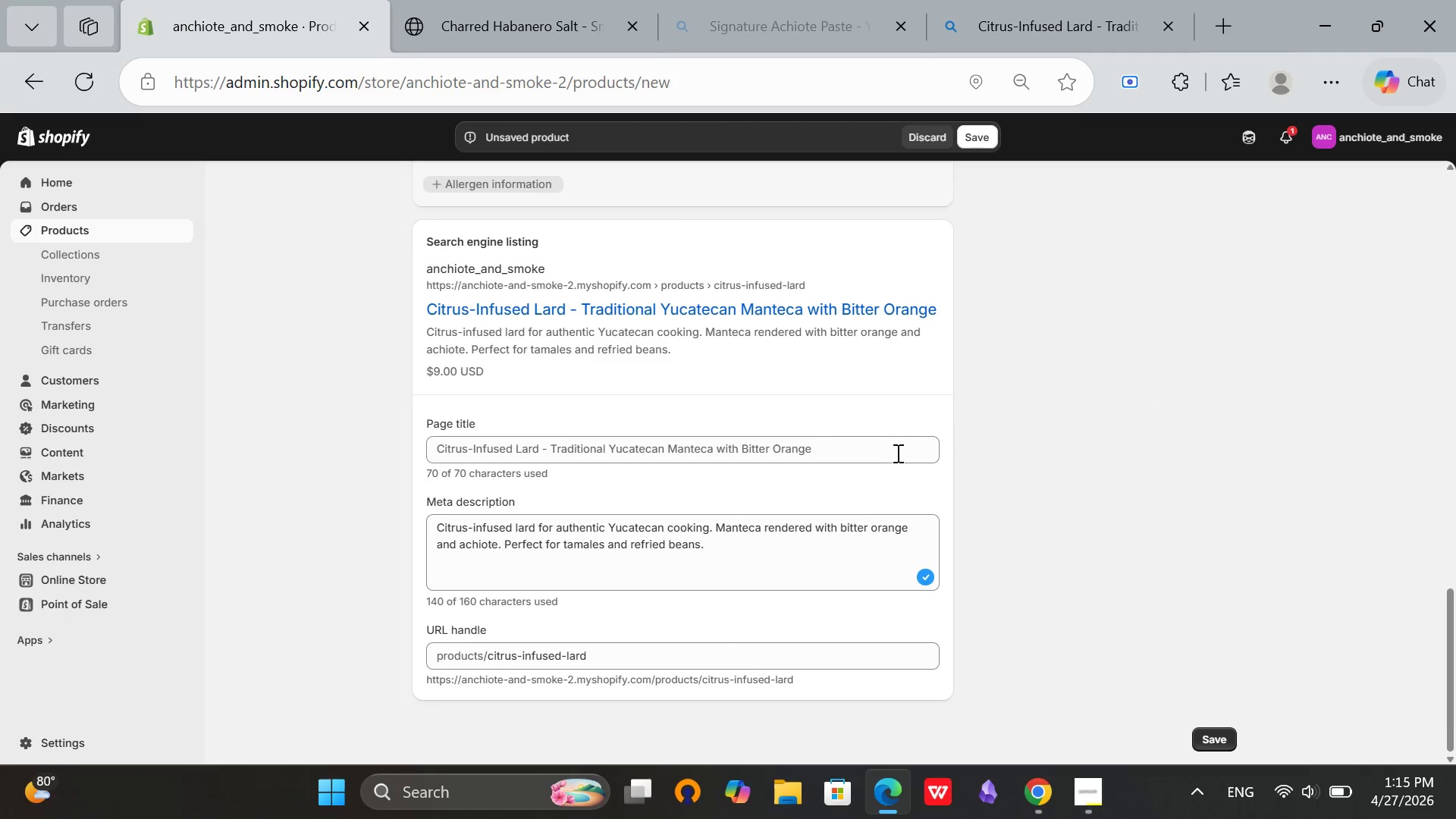 
scroll: coordinate [900, 530], scroll_direction: up, amount: 25.0
 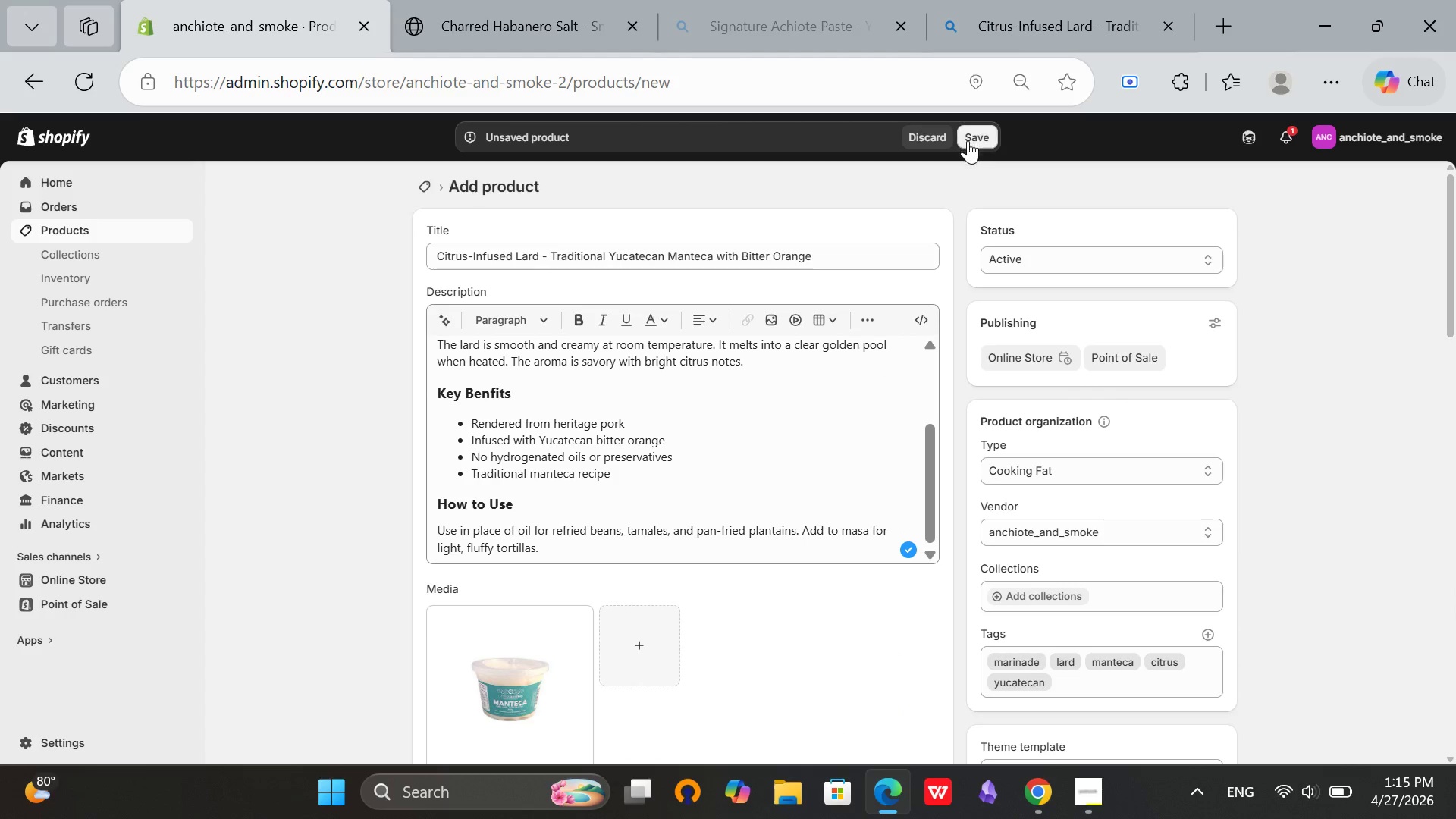 
left_click([968, 141])
 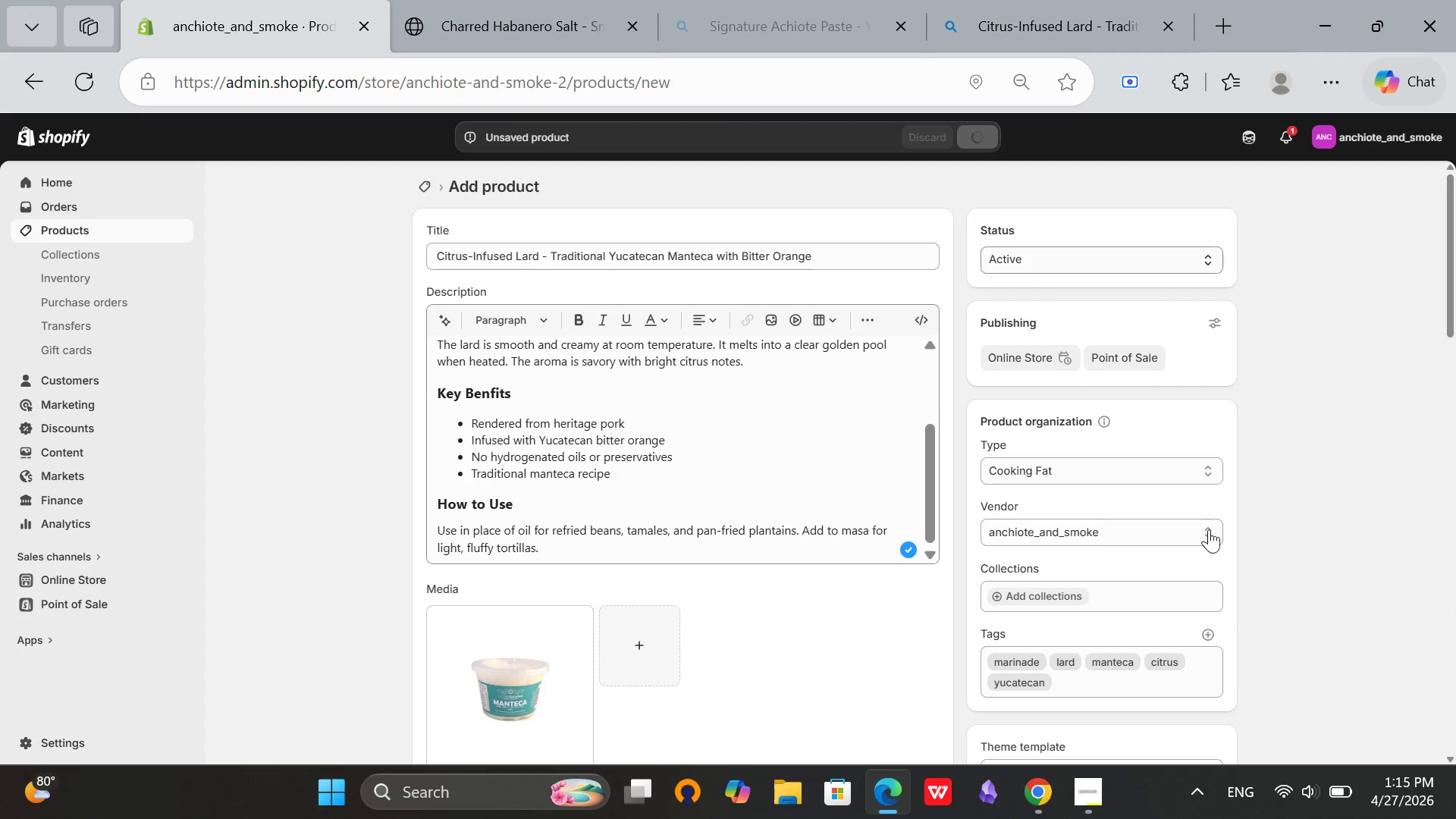 
wait(6.06)
 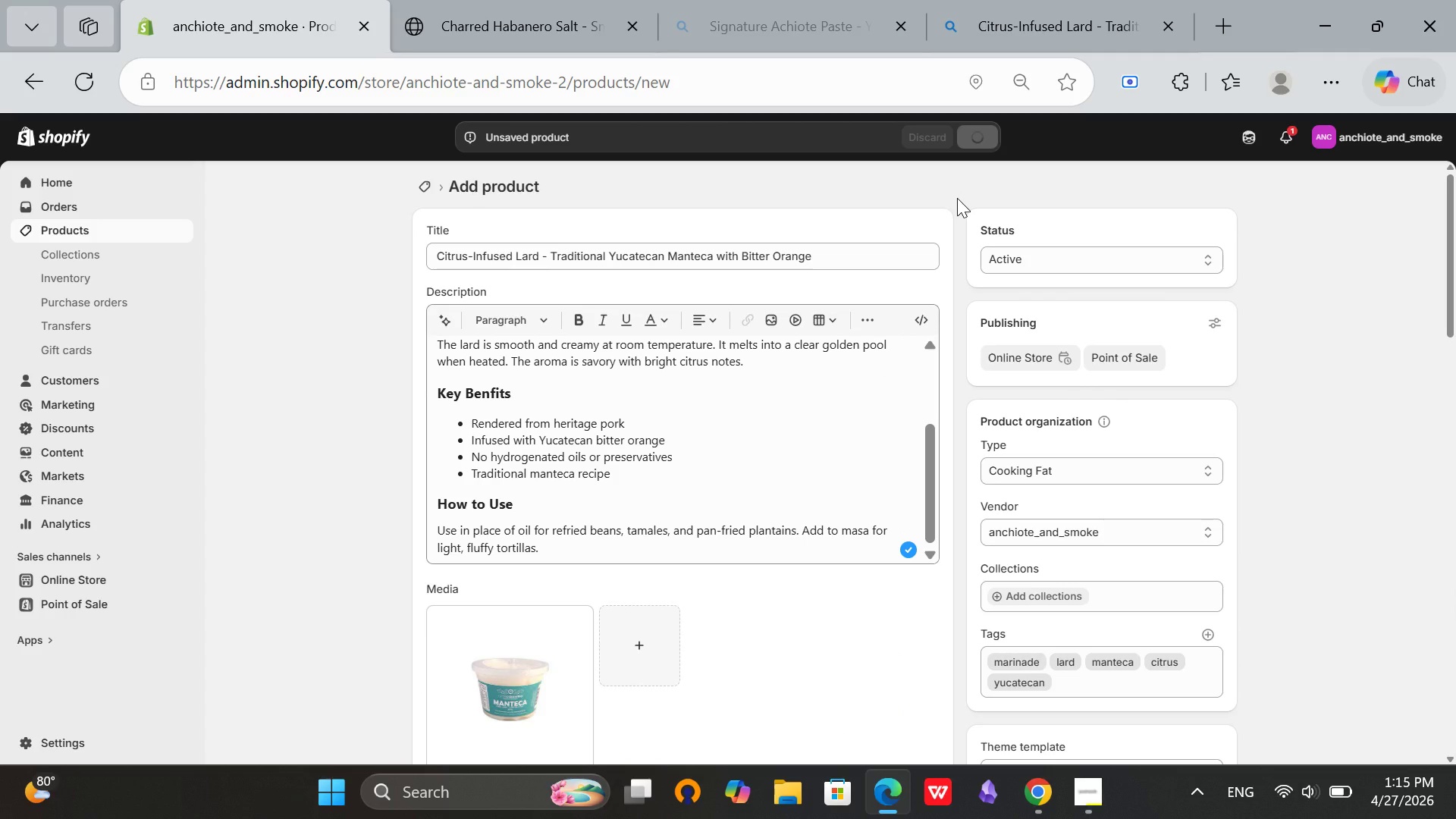 
left_click([1084, 803])